 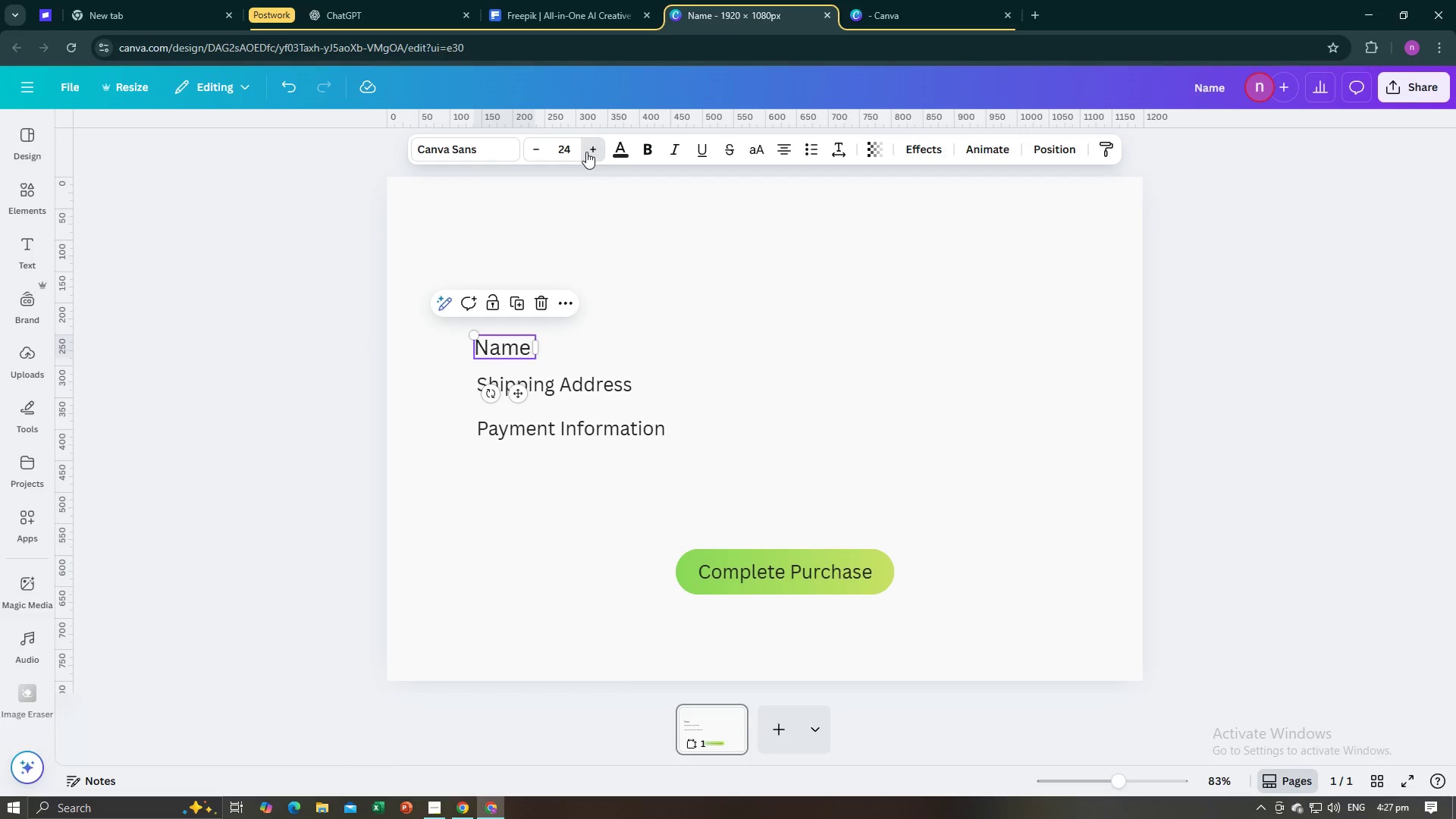 
triple_click([586, 152])
 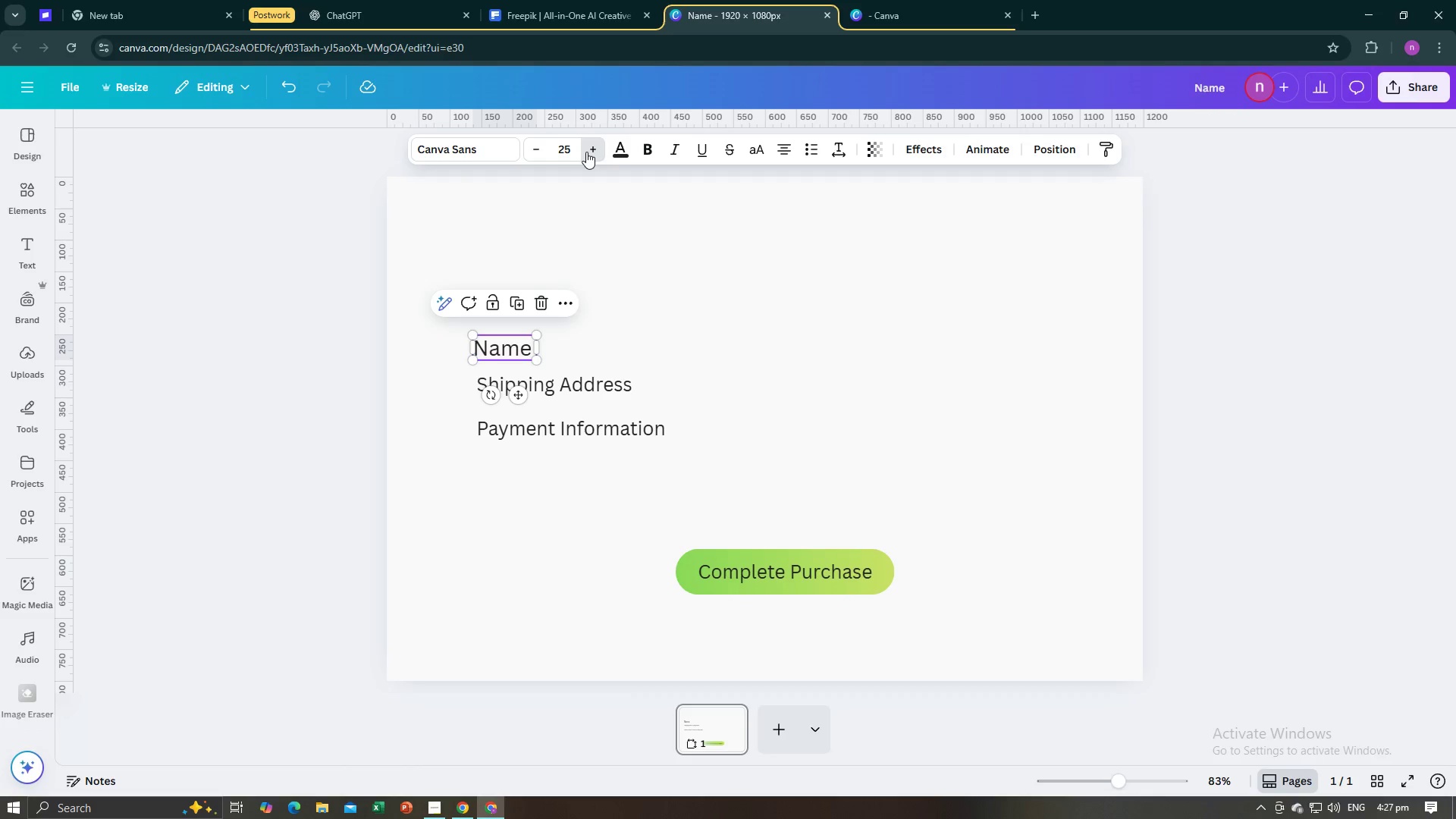 
double_click([586, 152])
 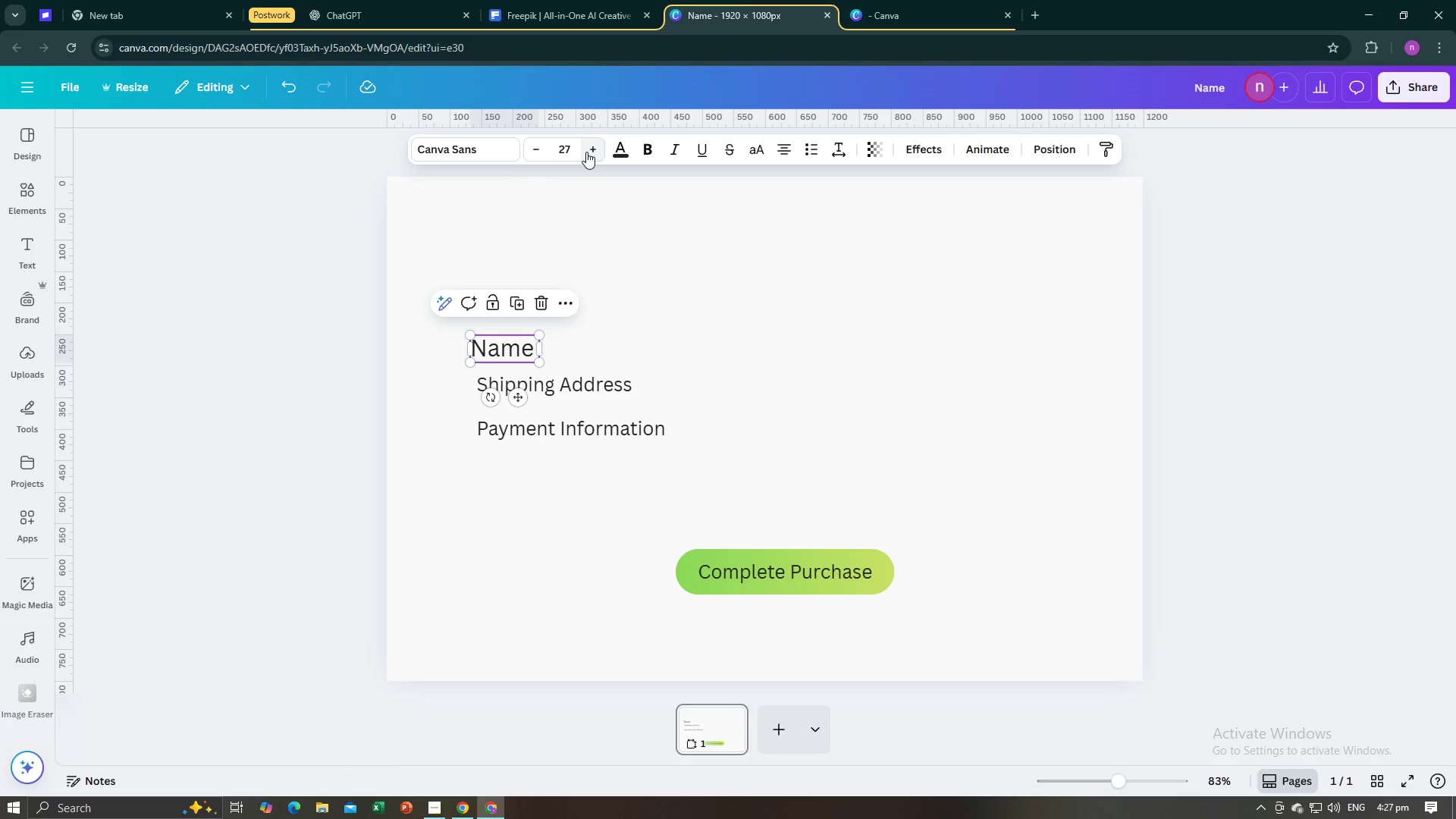 
triple_click([586, 152])
 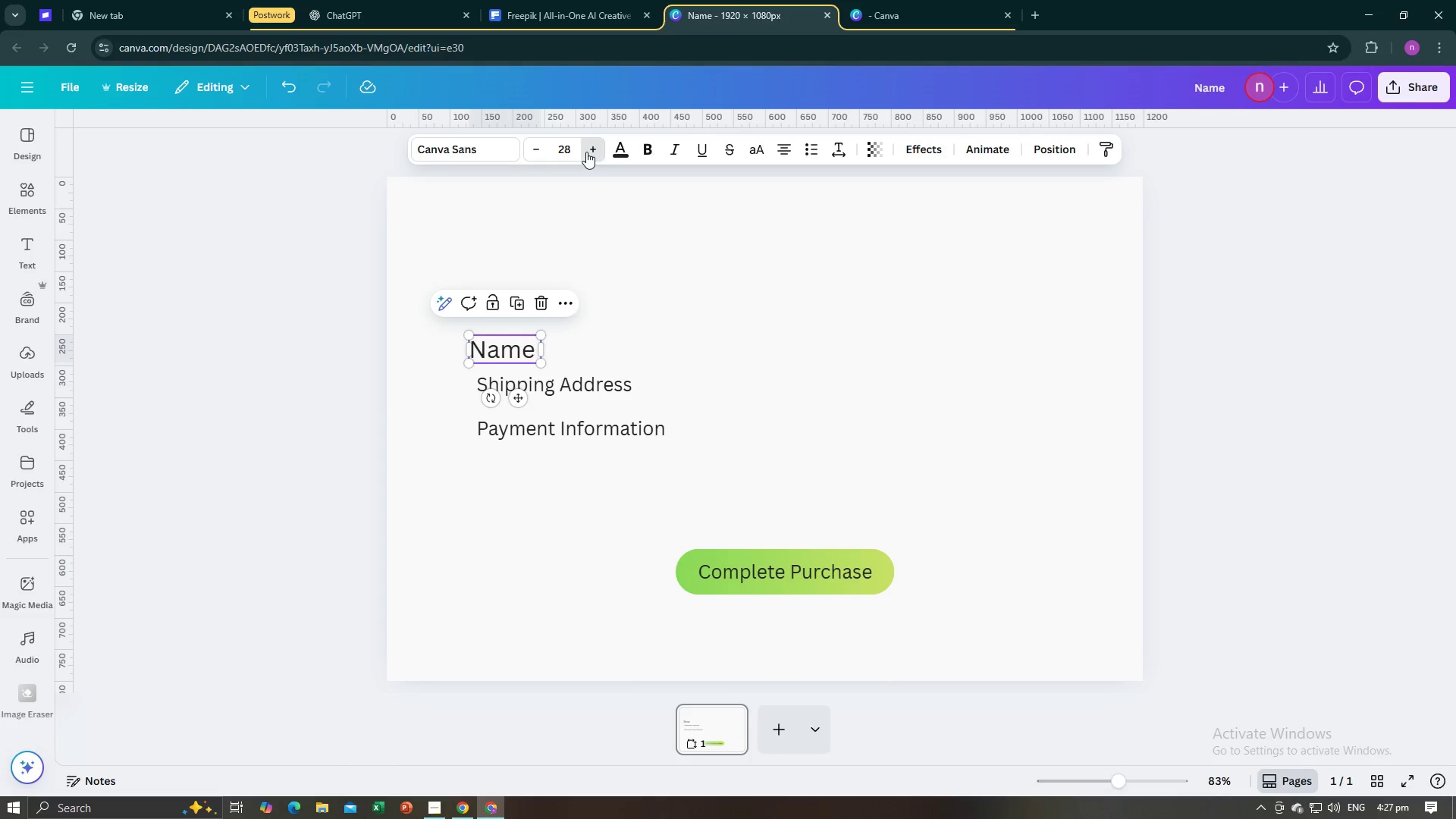 
triple_click([586, 152])
 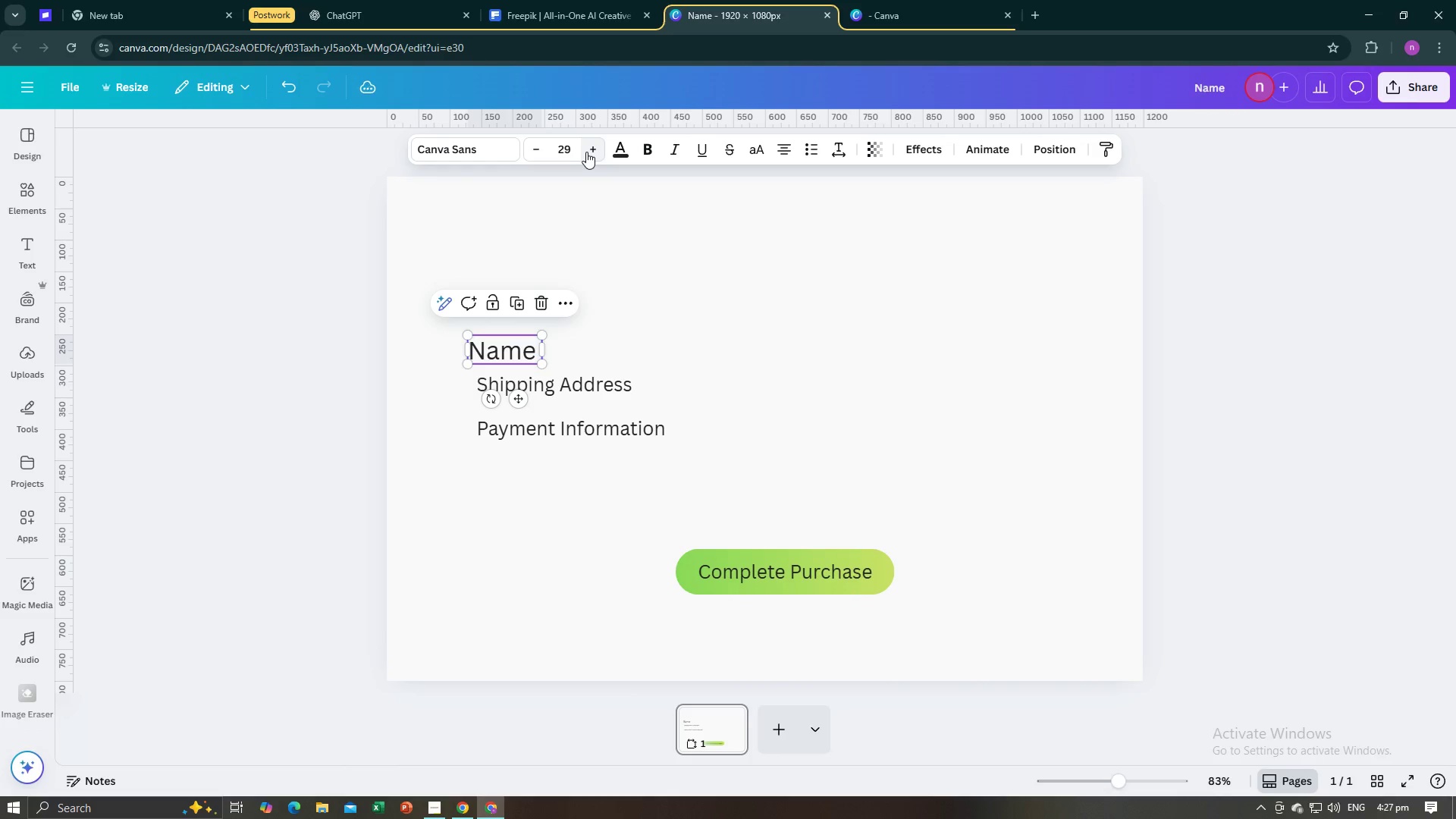 
left_click([586, 152])
 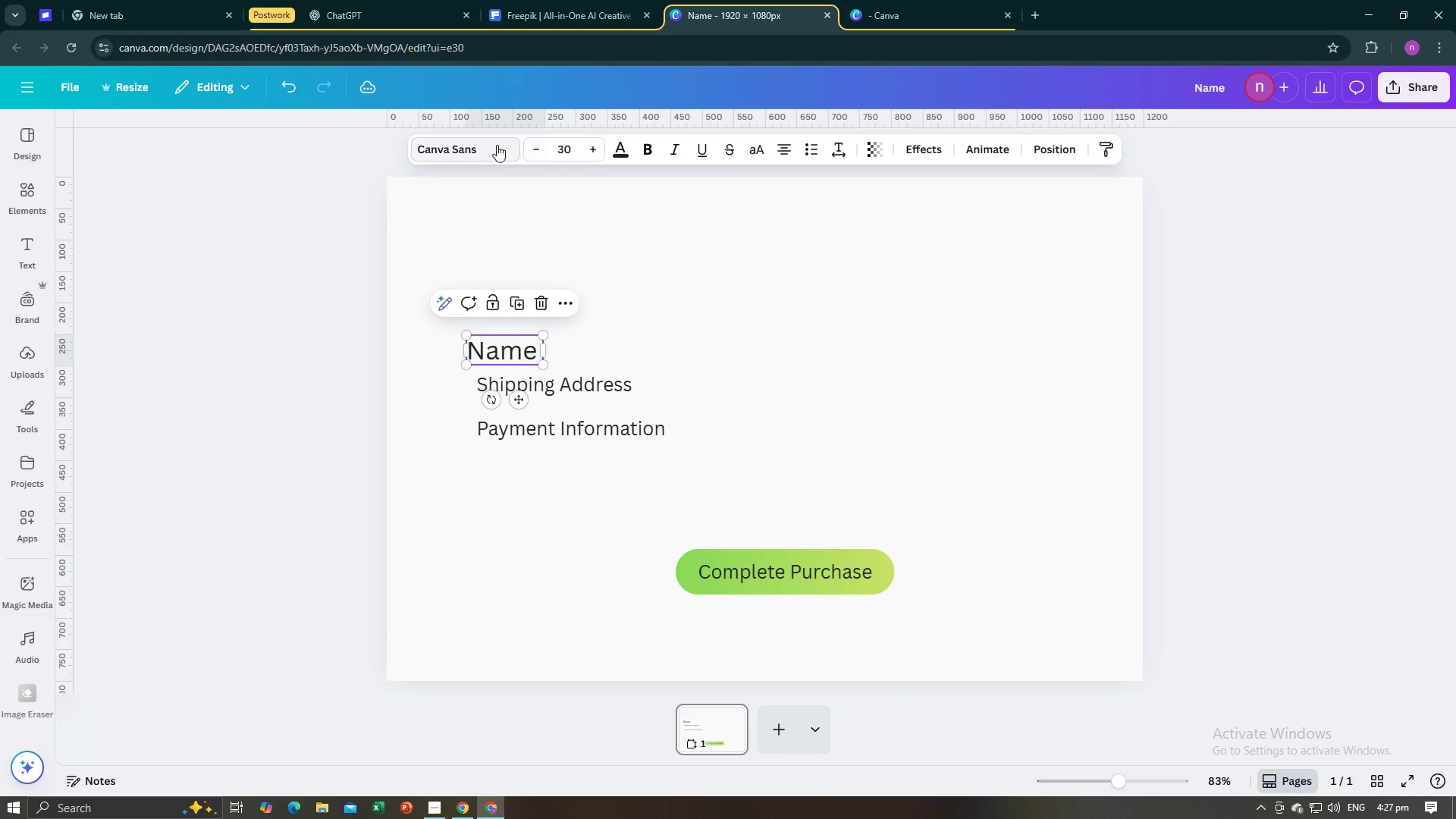 
left_click([487, 144])
 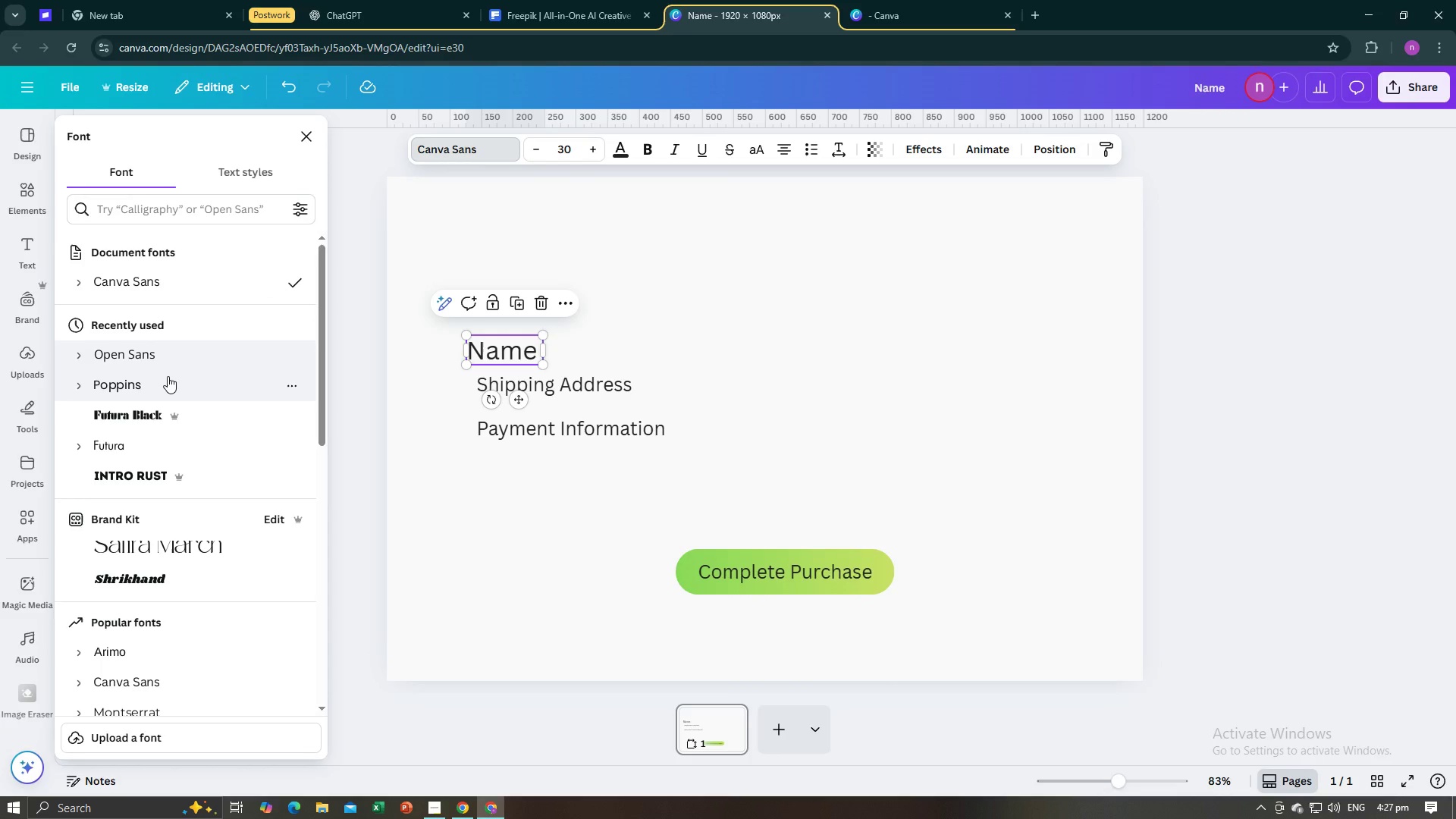 
left_click([168, 376])
 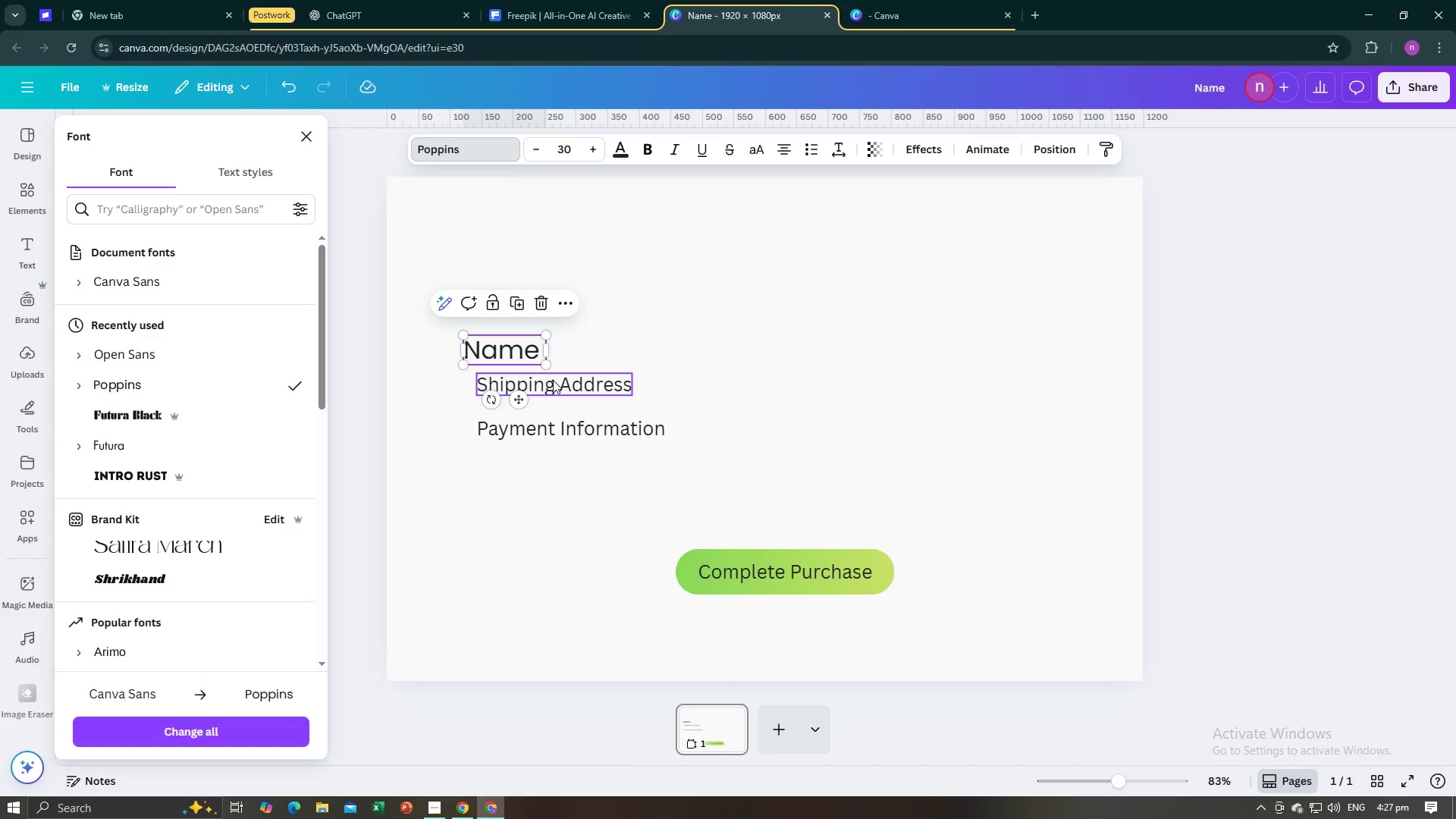 
left_click([560, 380])
 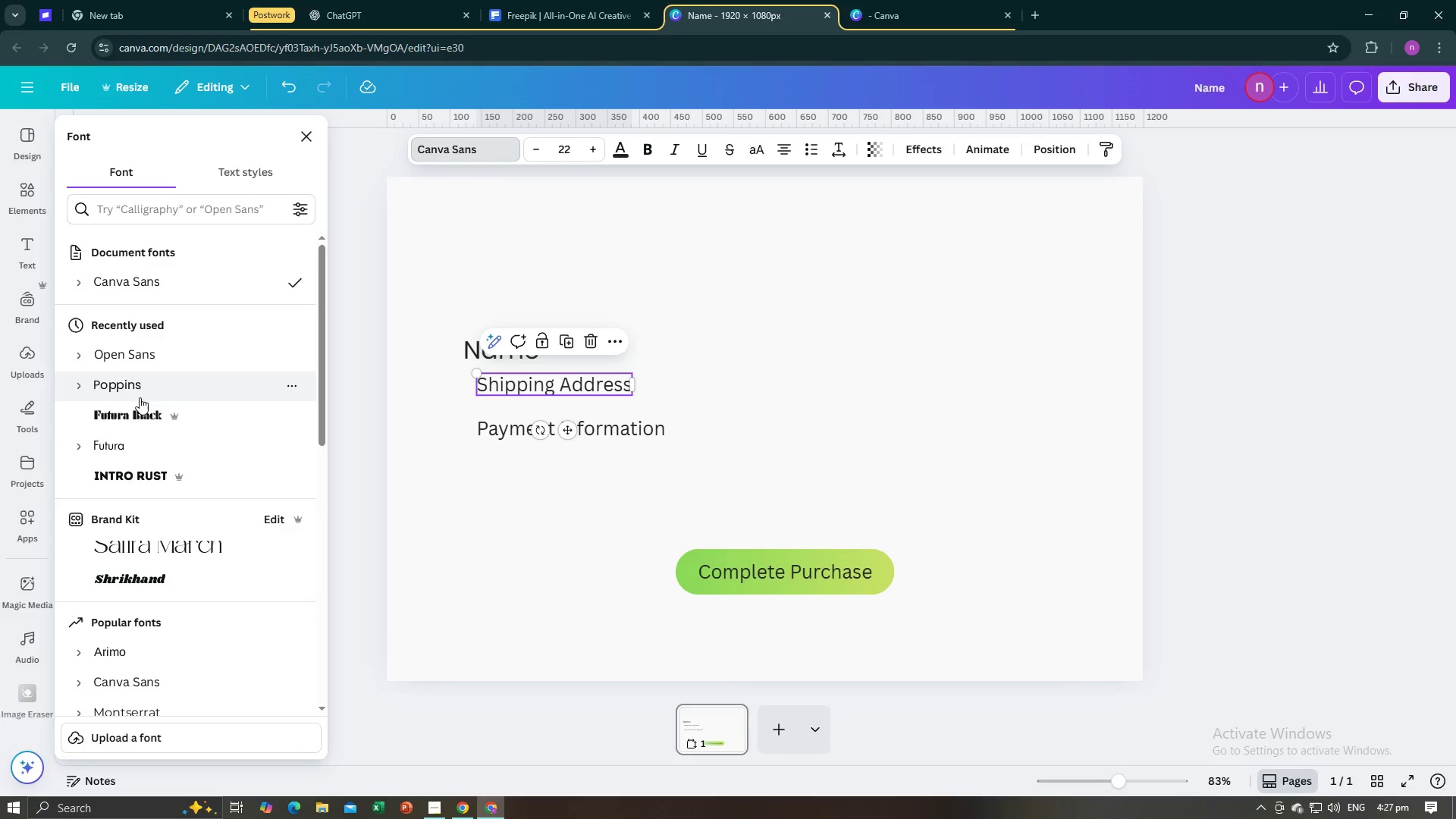 
left_click([144, 341])
 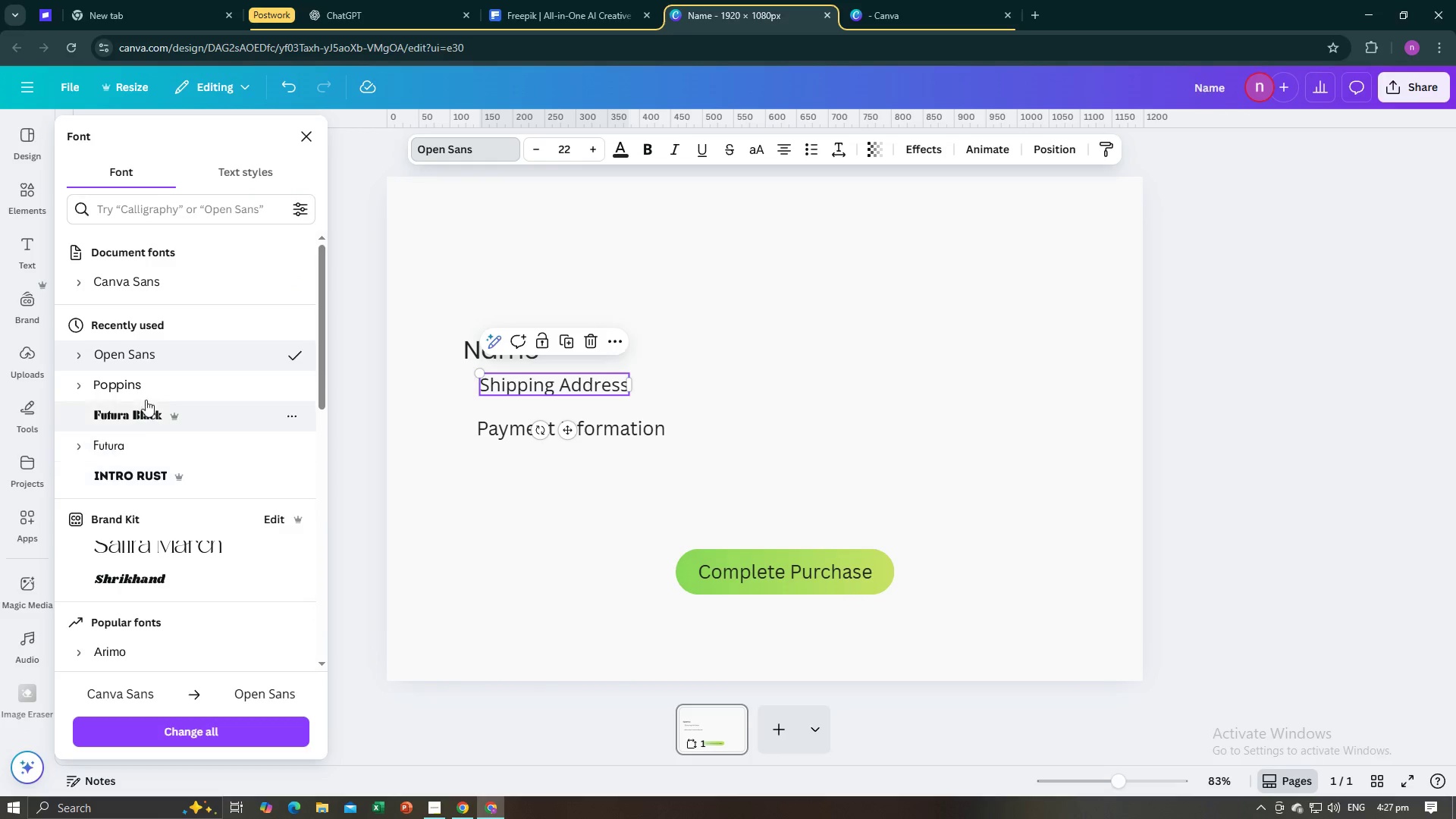 
left_click([141, 381])
 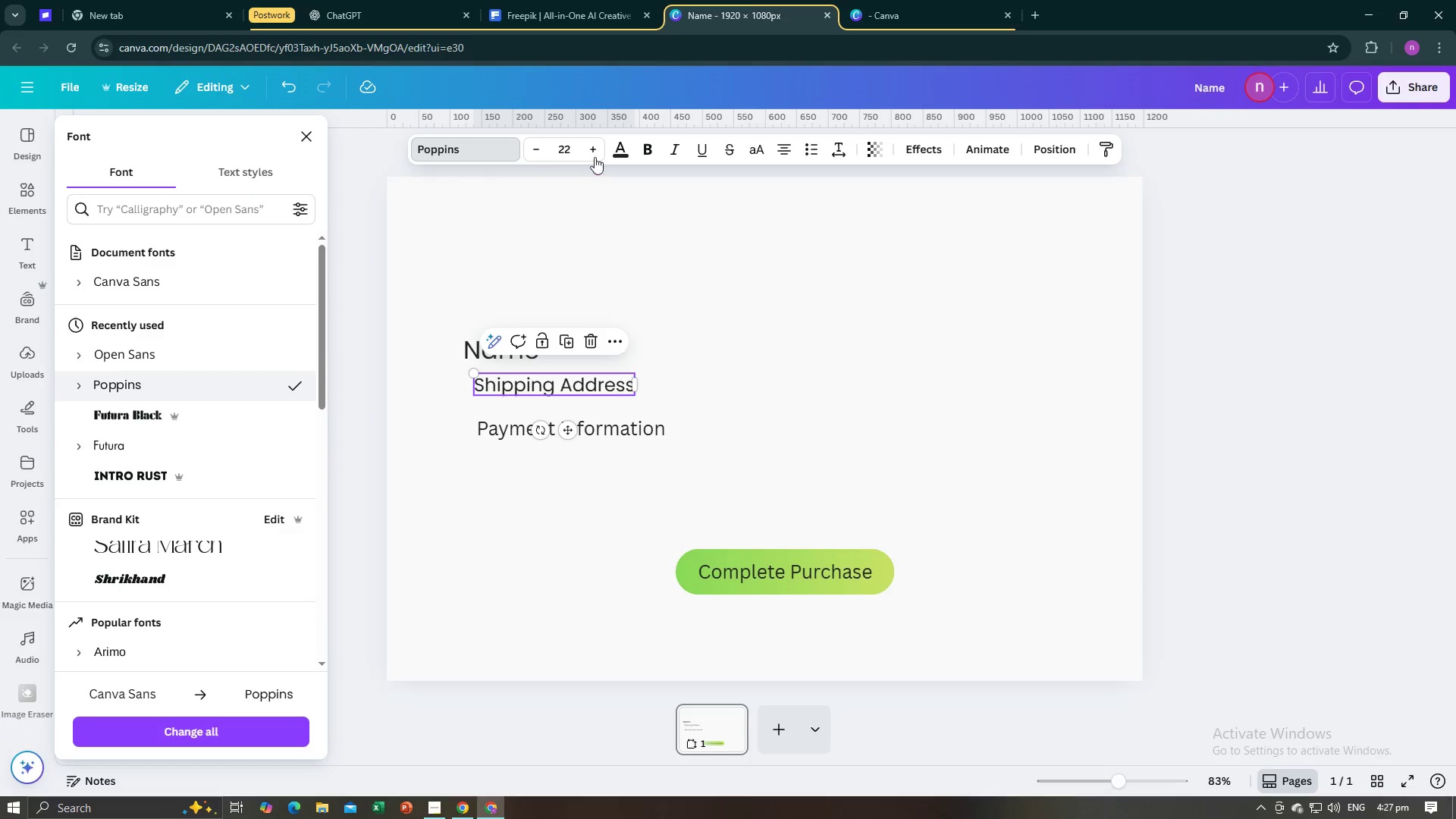 
double_click([592, 149])
 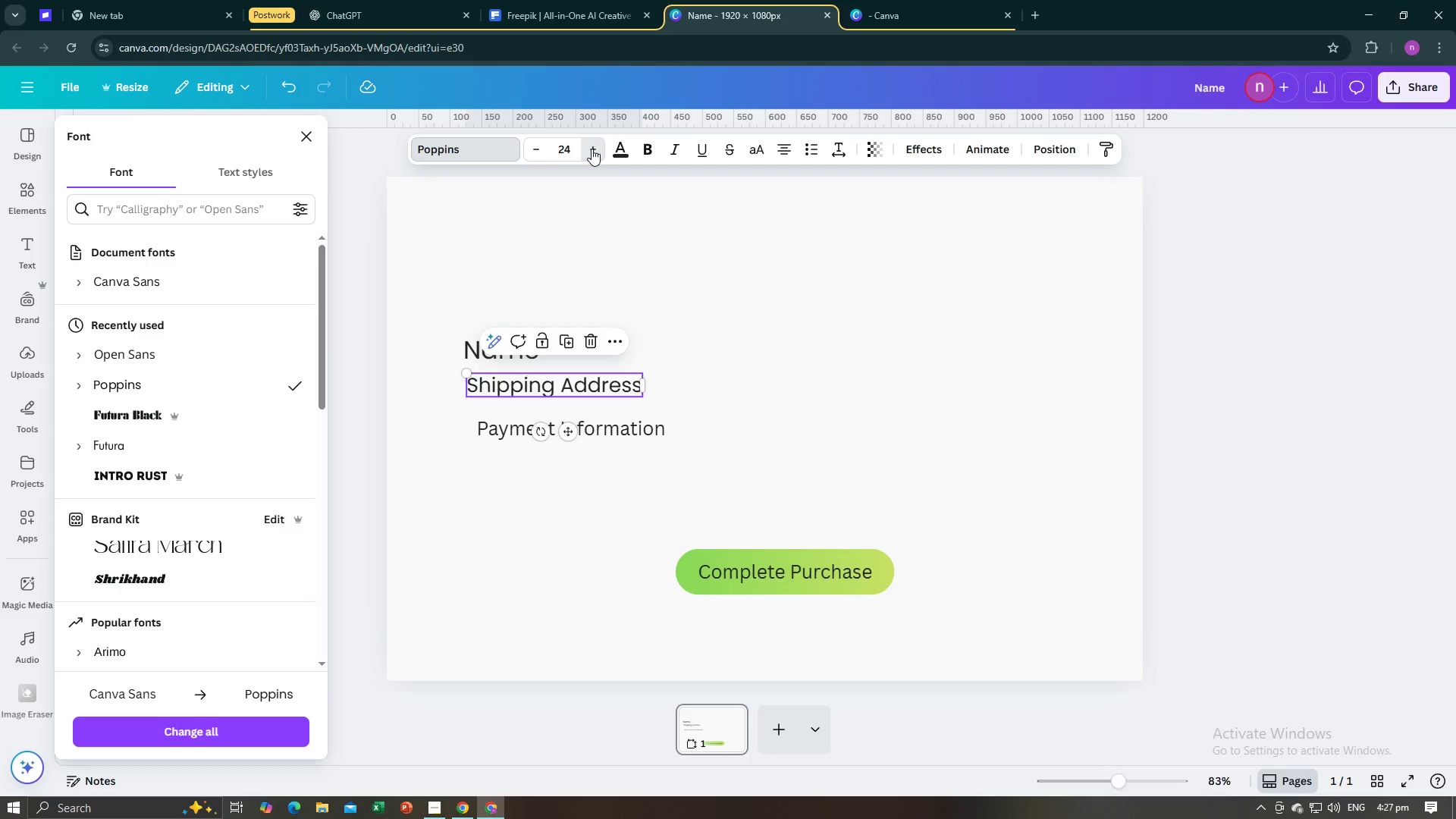 
triple_click([592, 149])
 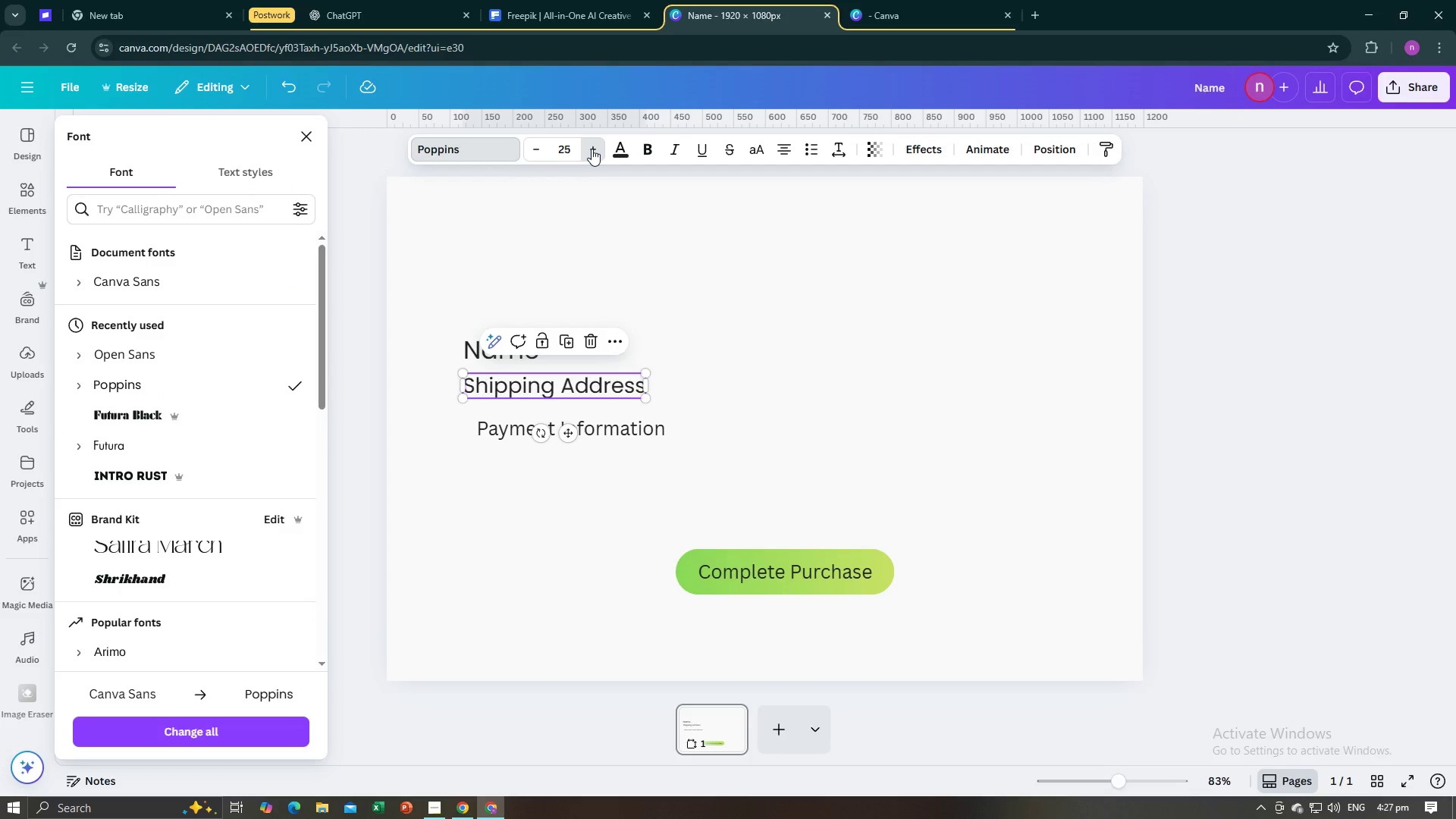 
triple_click([592, 149])
 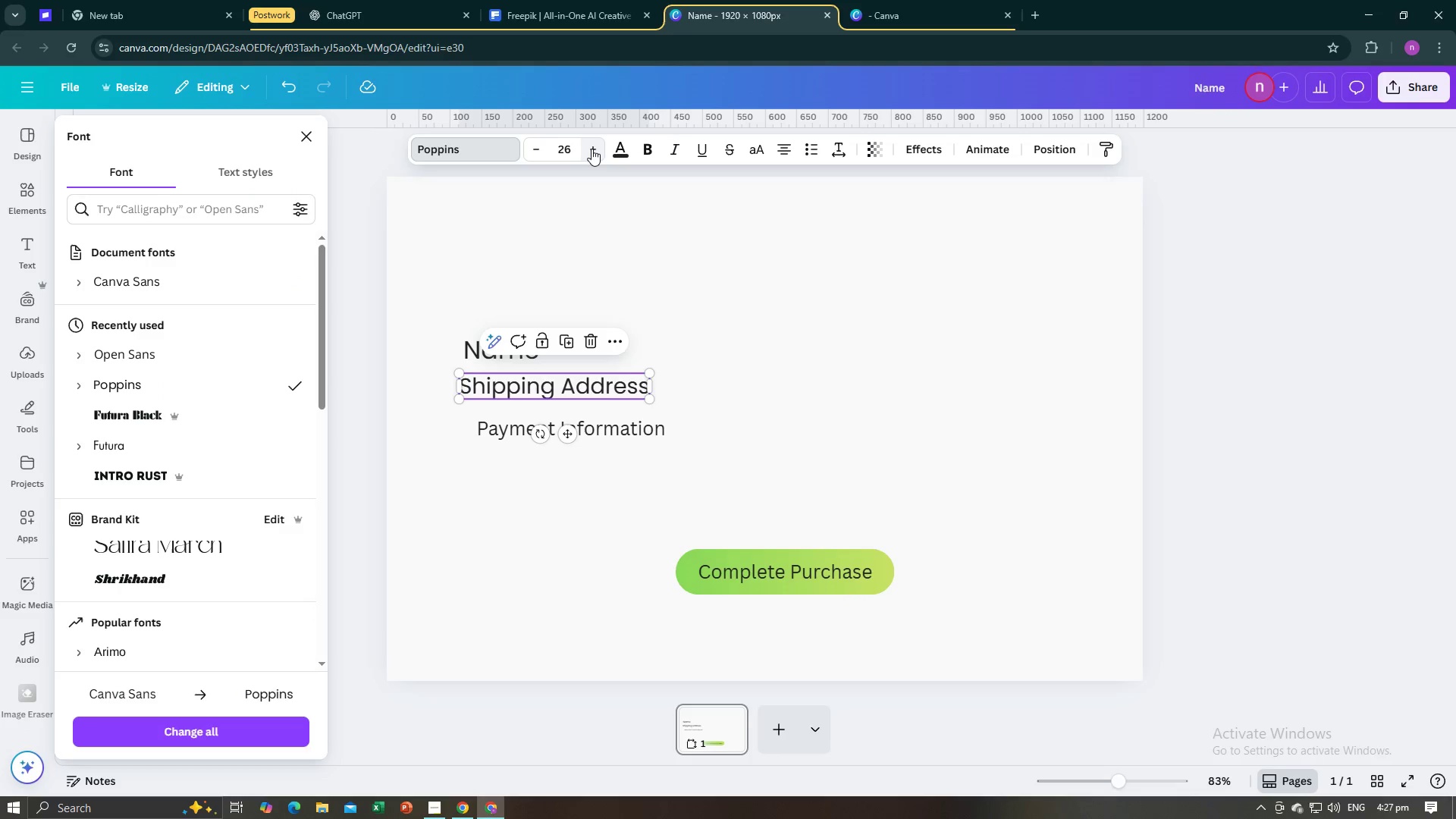 
triple_click([592, 149])
 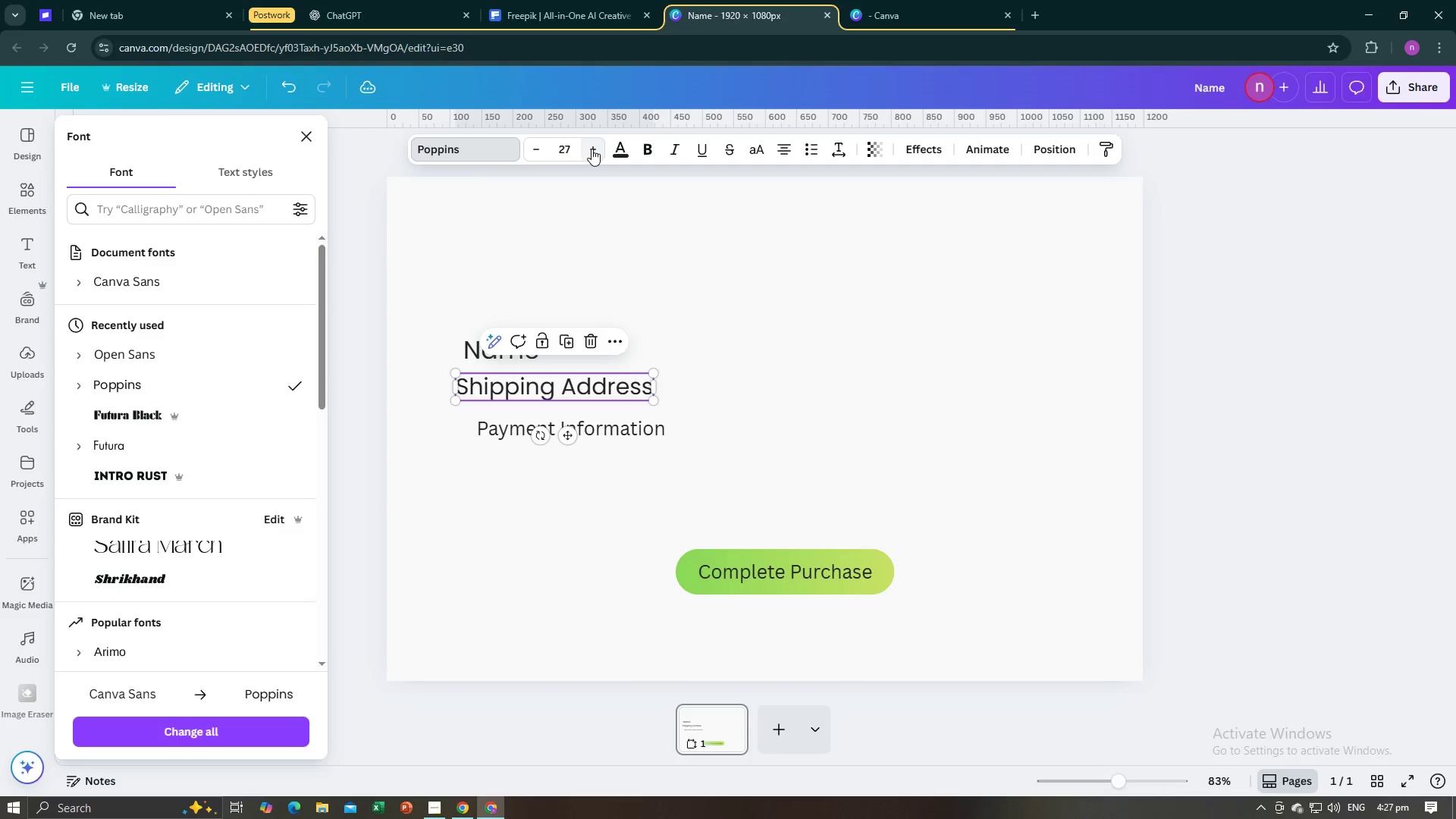 
triple_click([592, 149])
 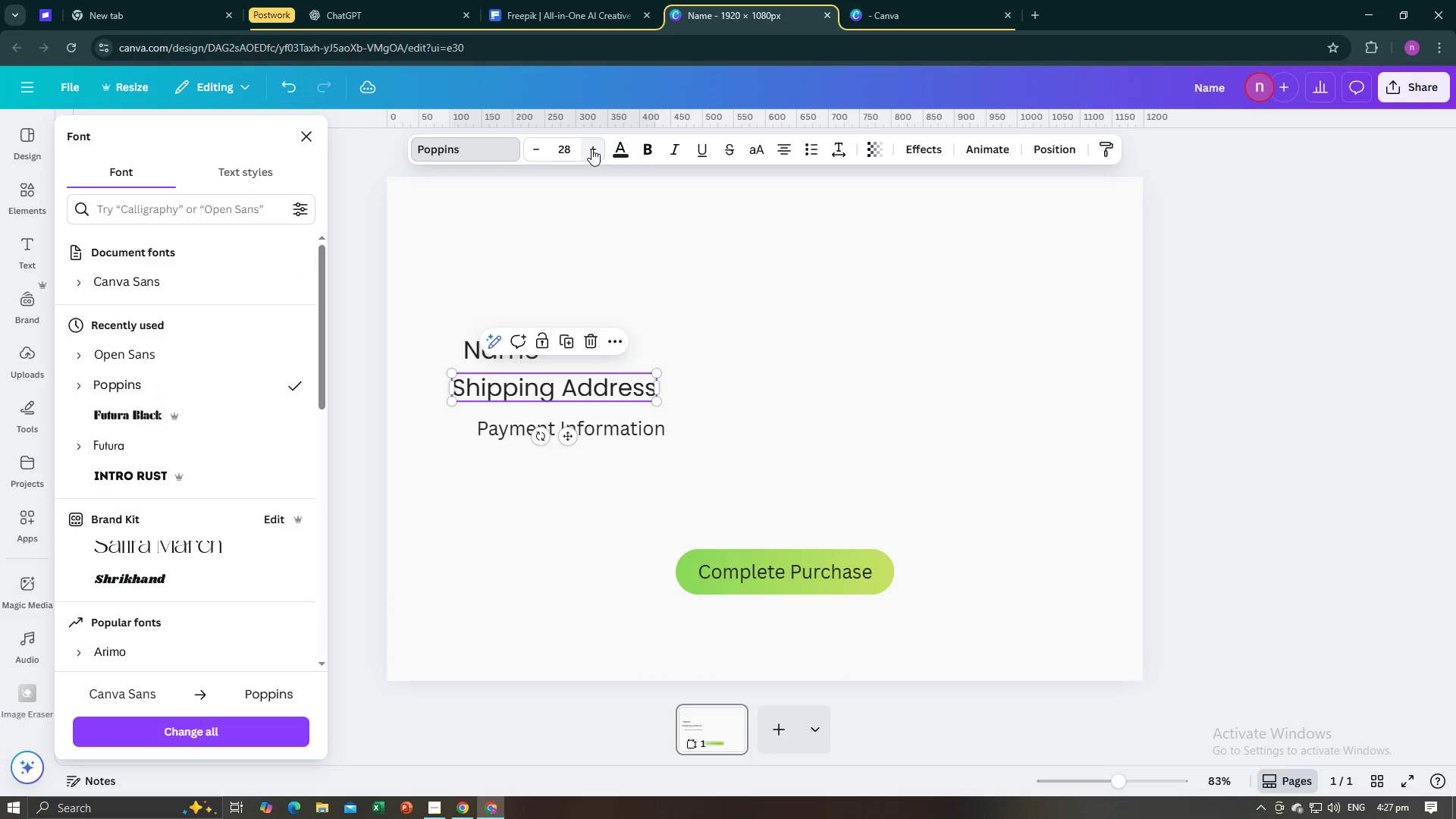 
triple_click([592, 149])
 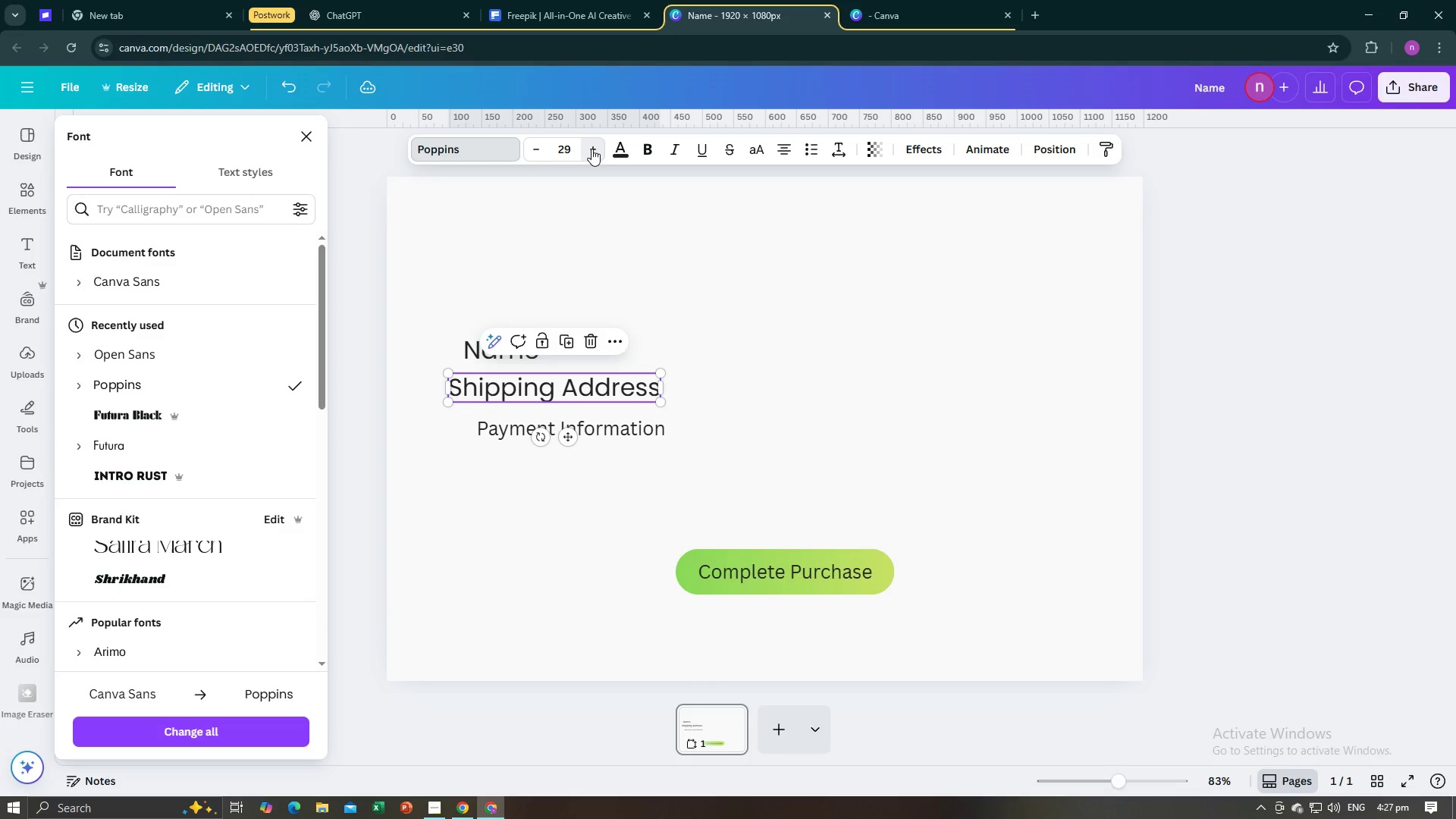 
left_click([592, 149])
 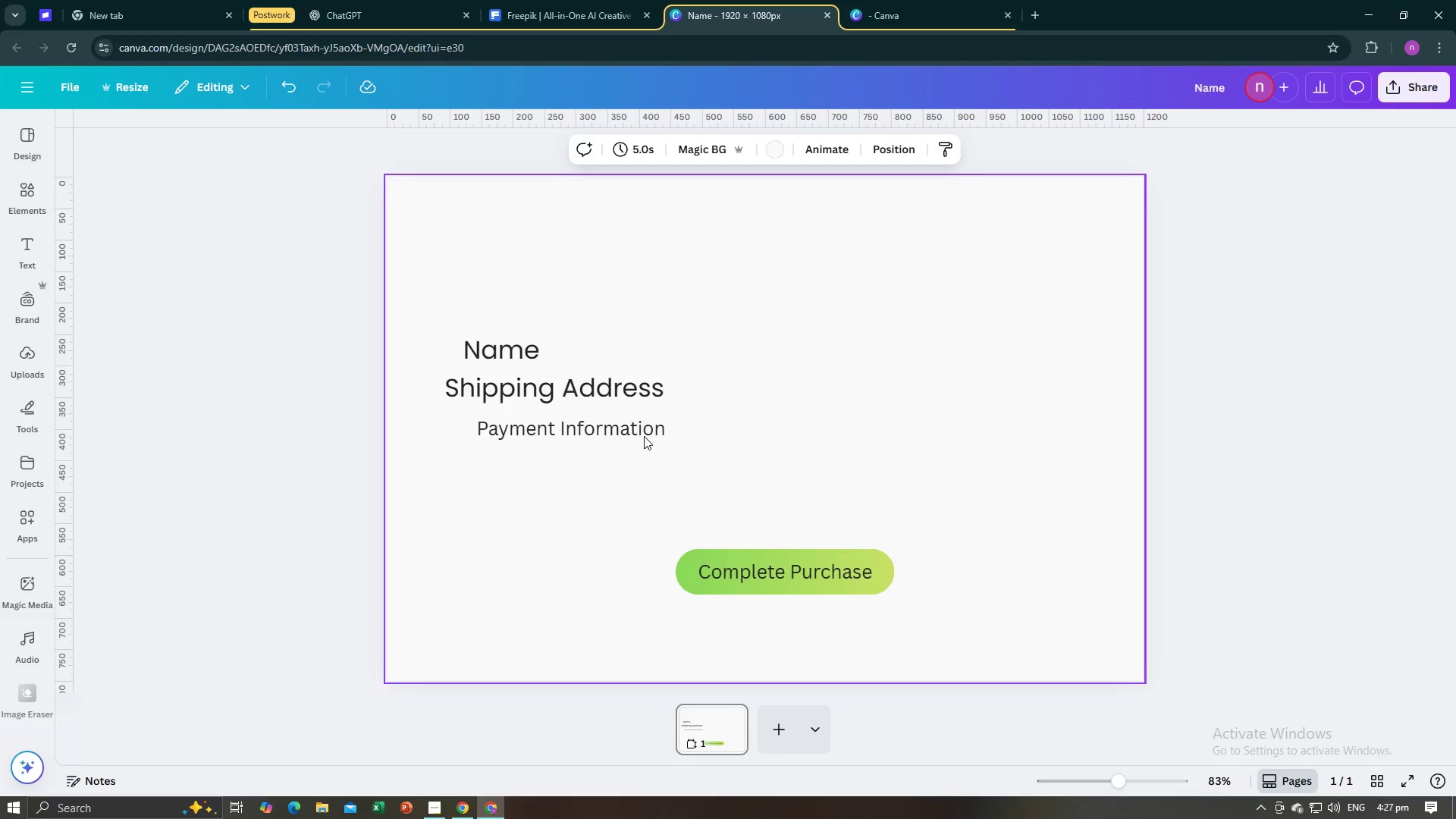 
double_click([640, 429])
 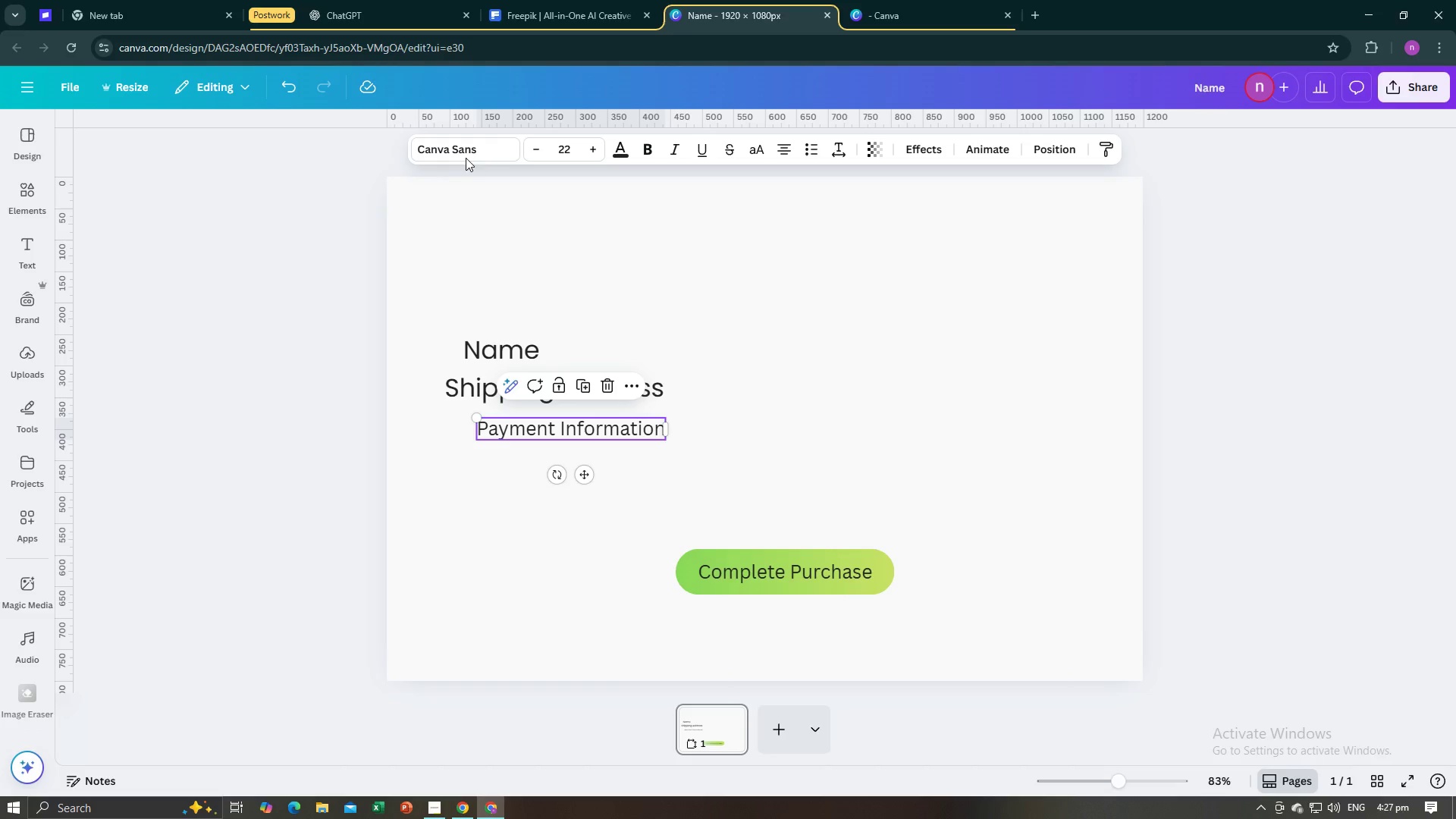 
left_click([468, 155])
 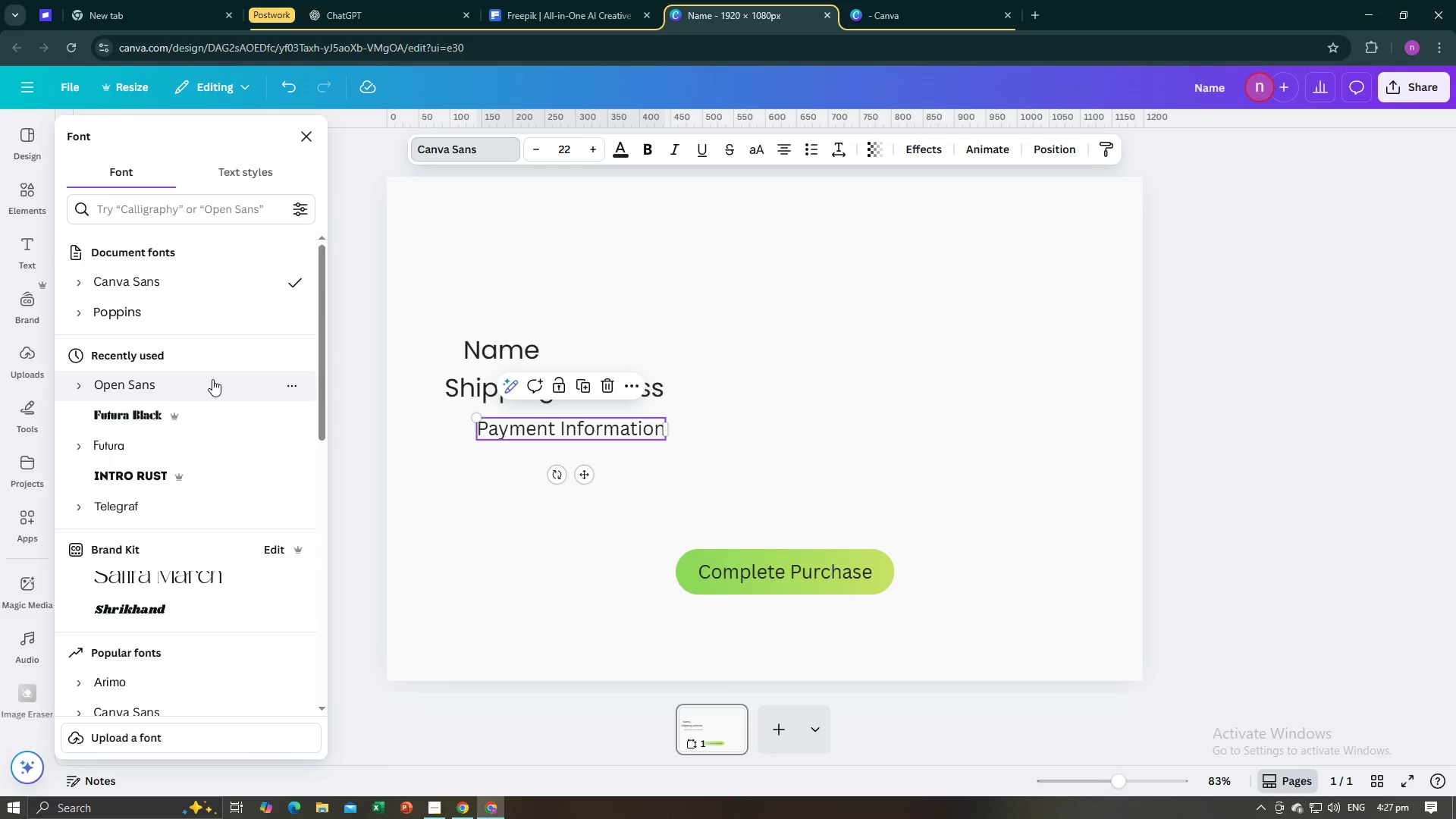 
left_click([147, 295])
 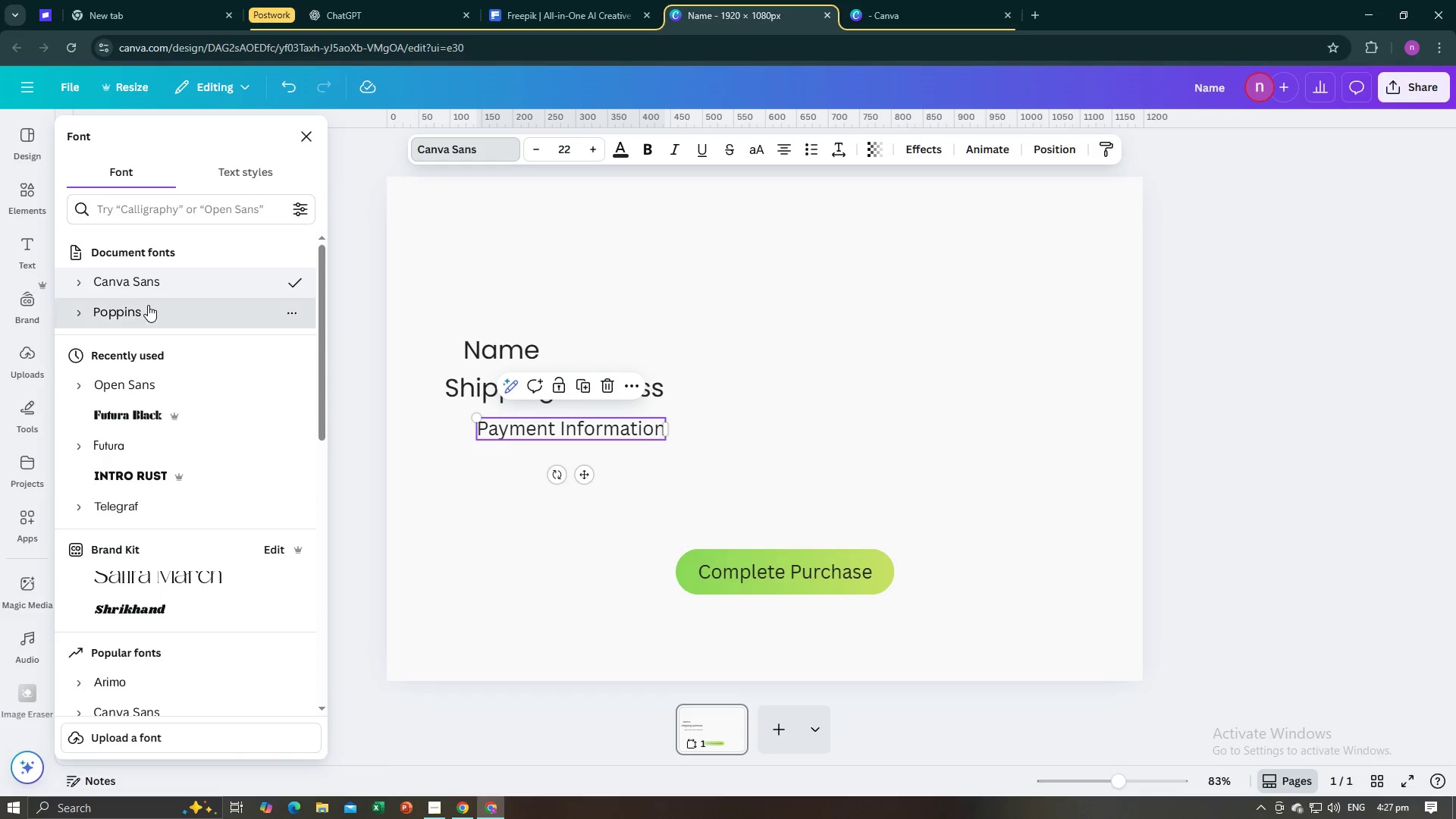 
left_click([148, 305])
 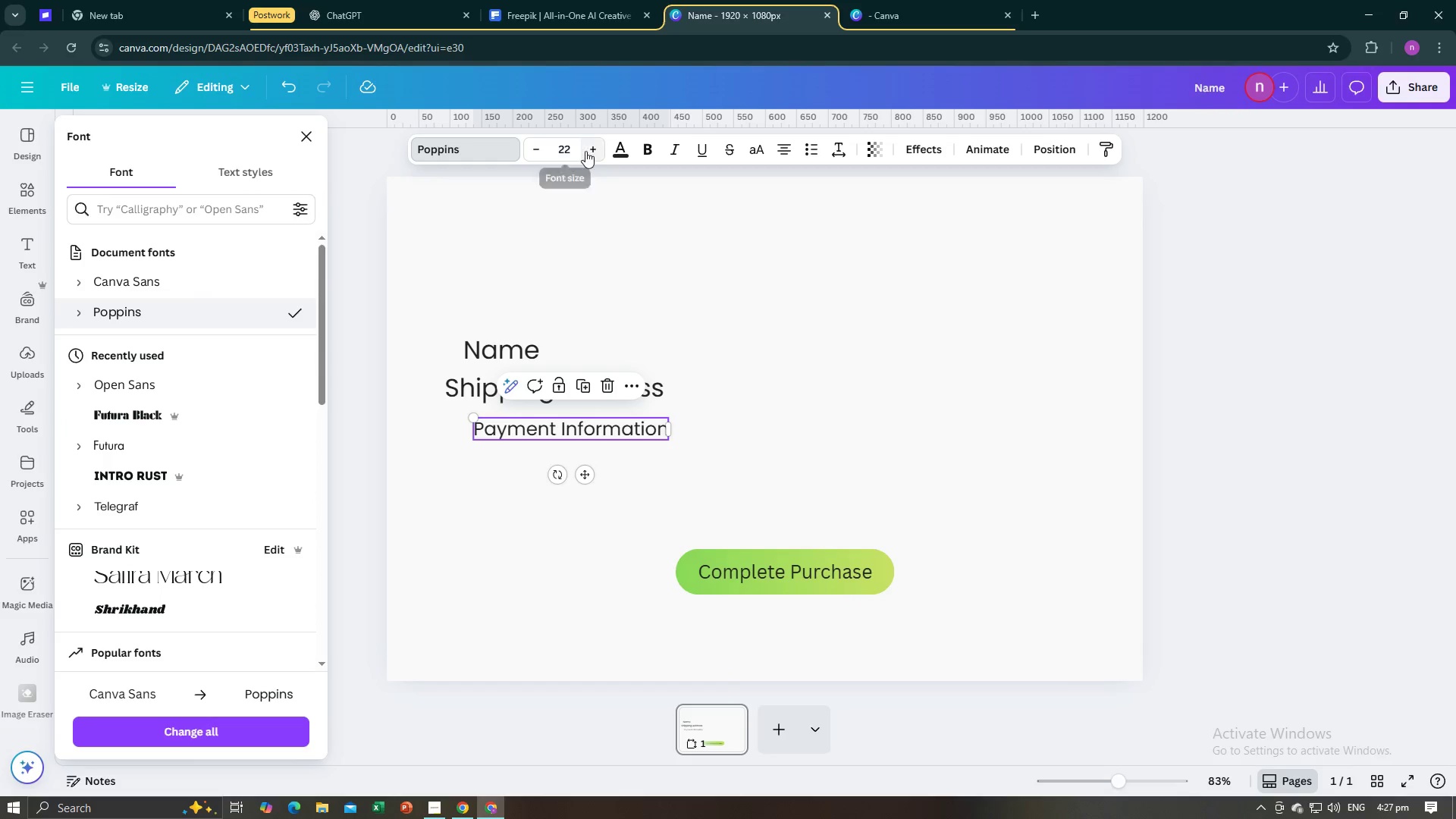 
double_click([588, 151])
 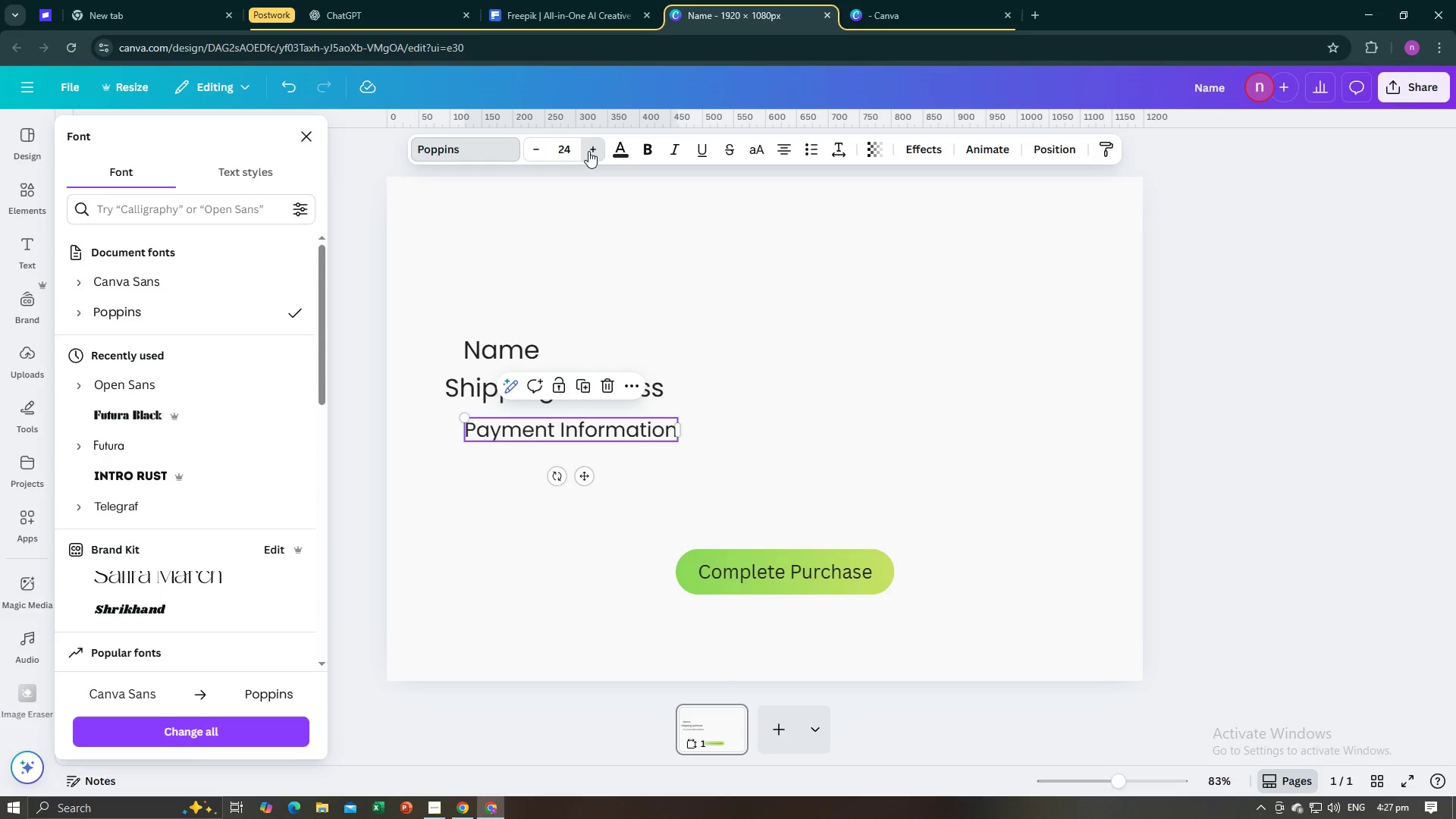 
triple_click([588, 151])
 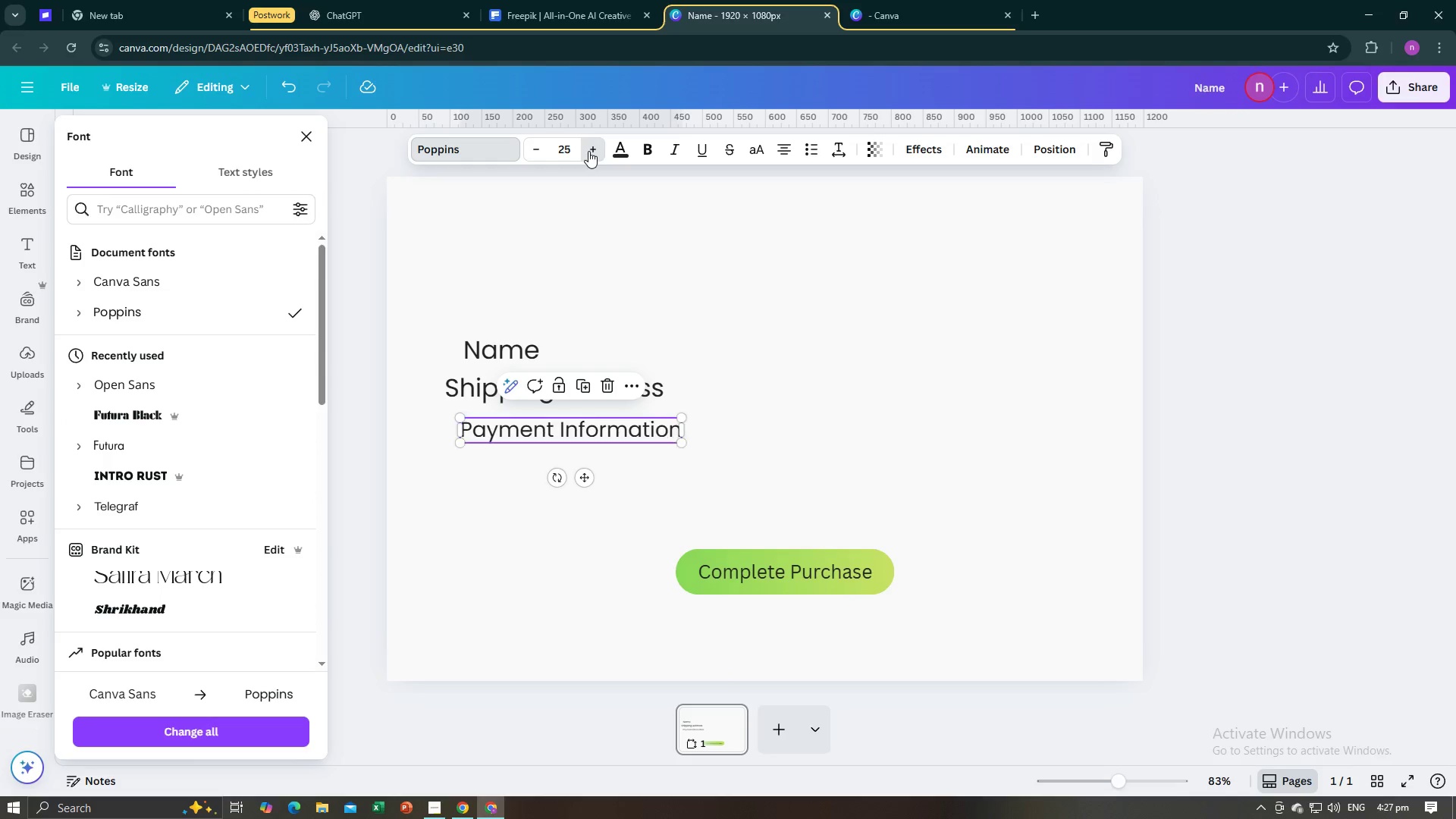 
triple_click([588, 151])
 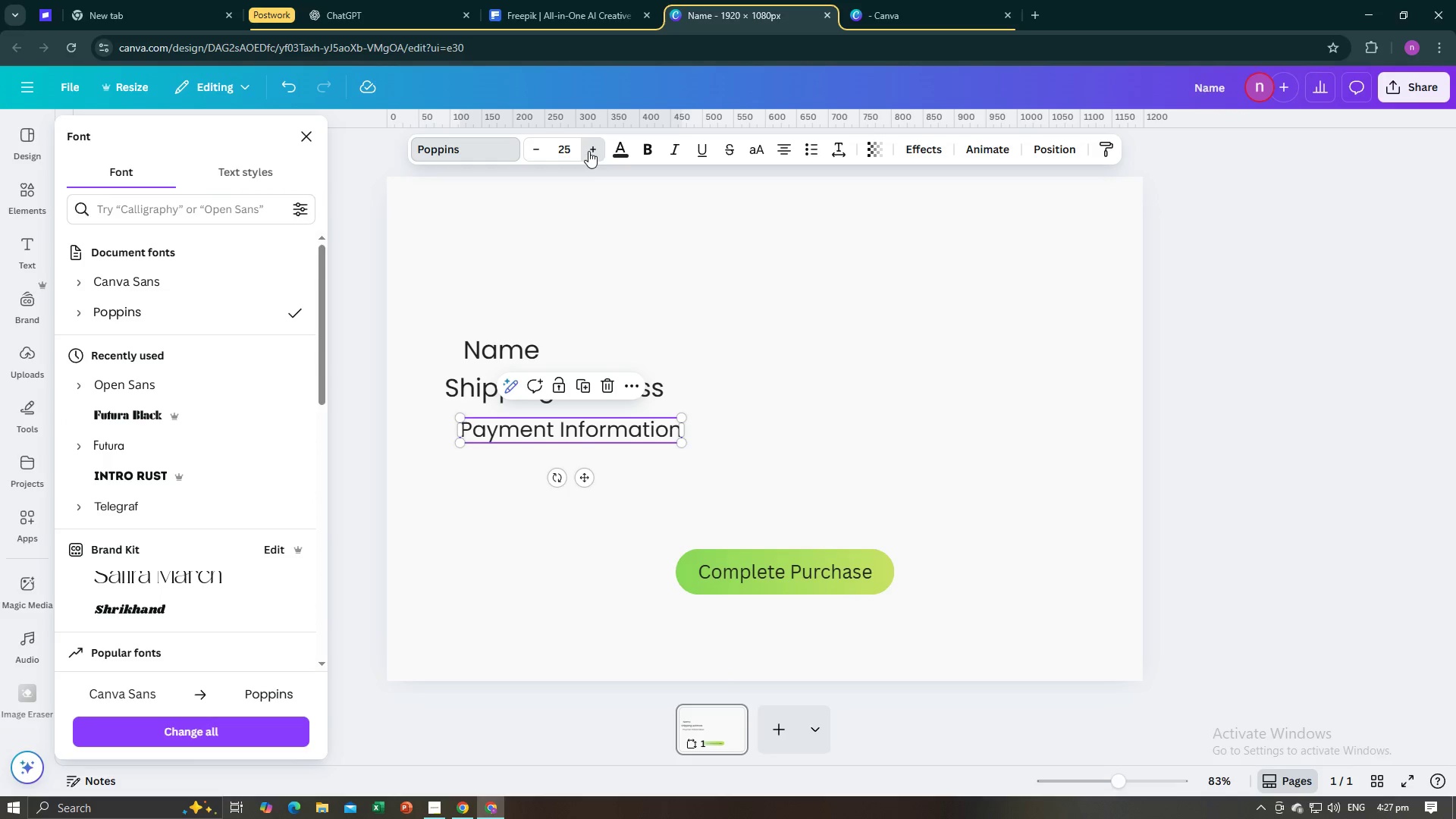 
triple_click([588, 151])
 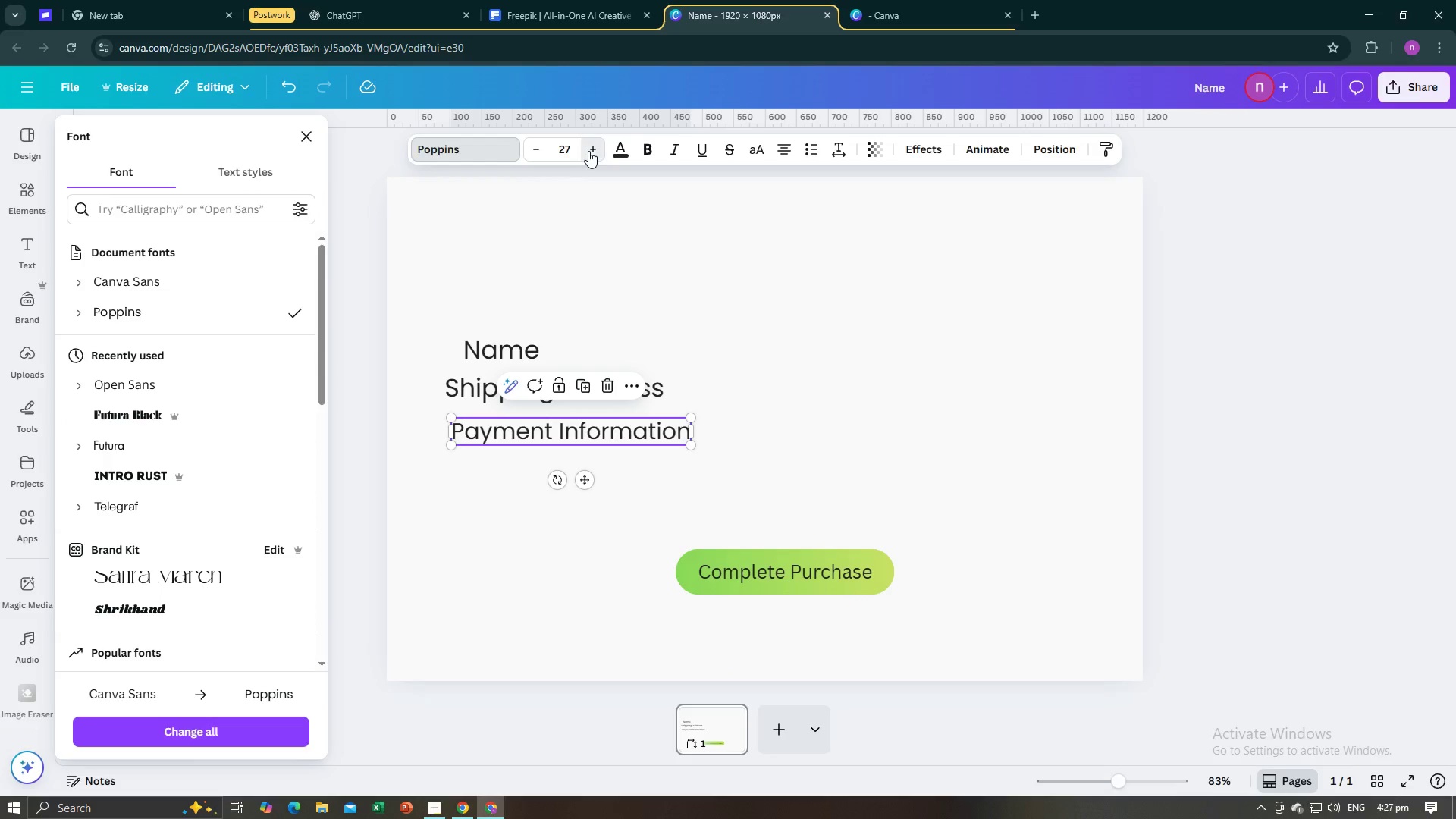 
left_click([588, 151])
 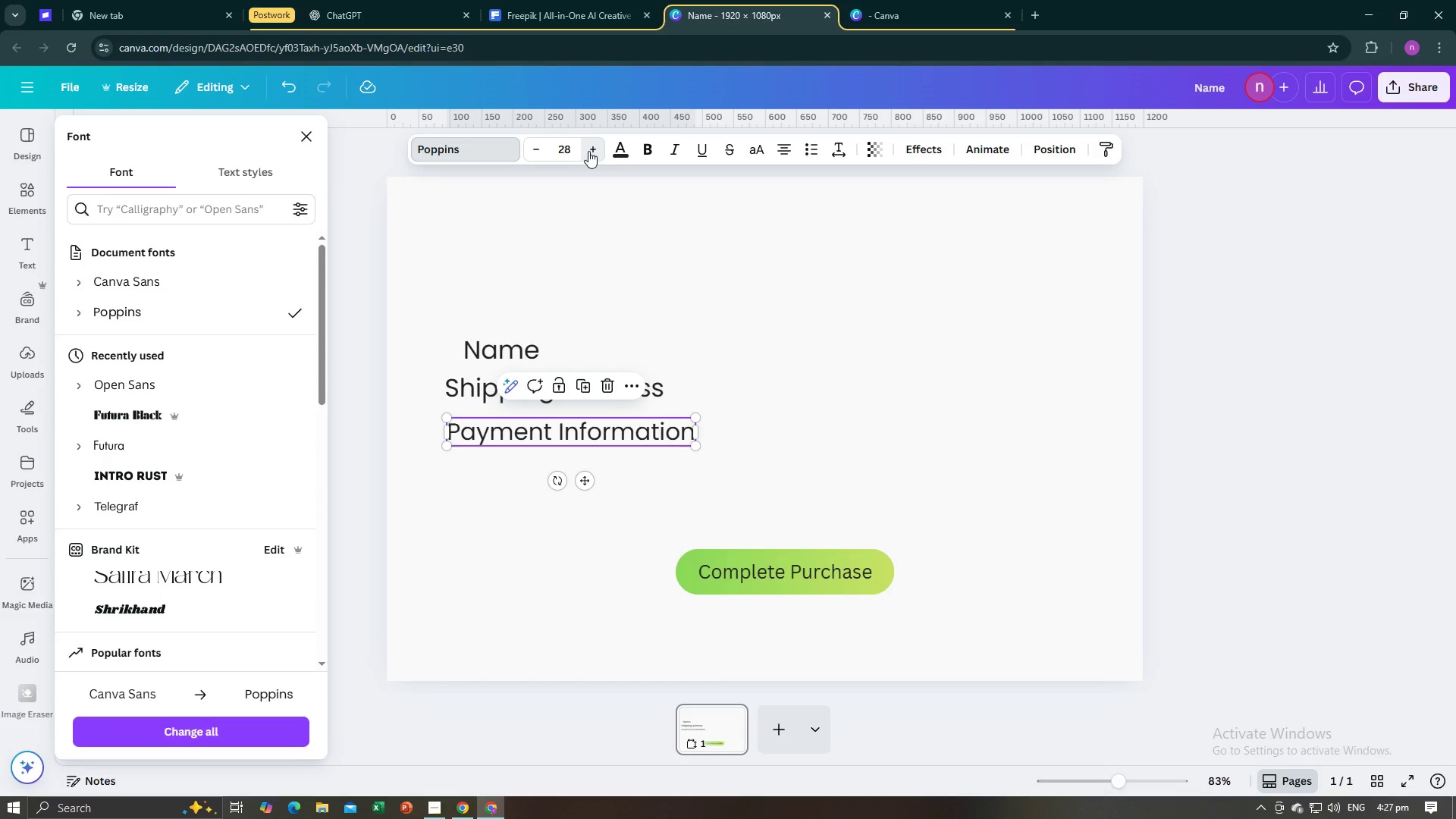 
double_click([588, 151])
 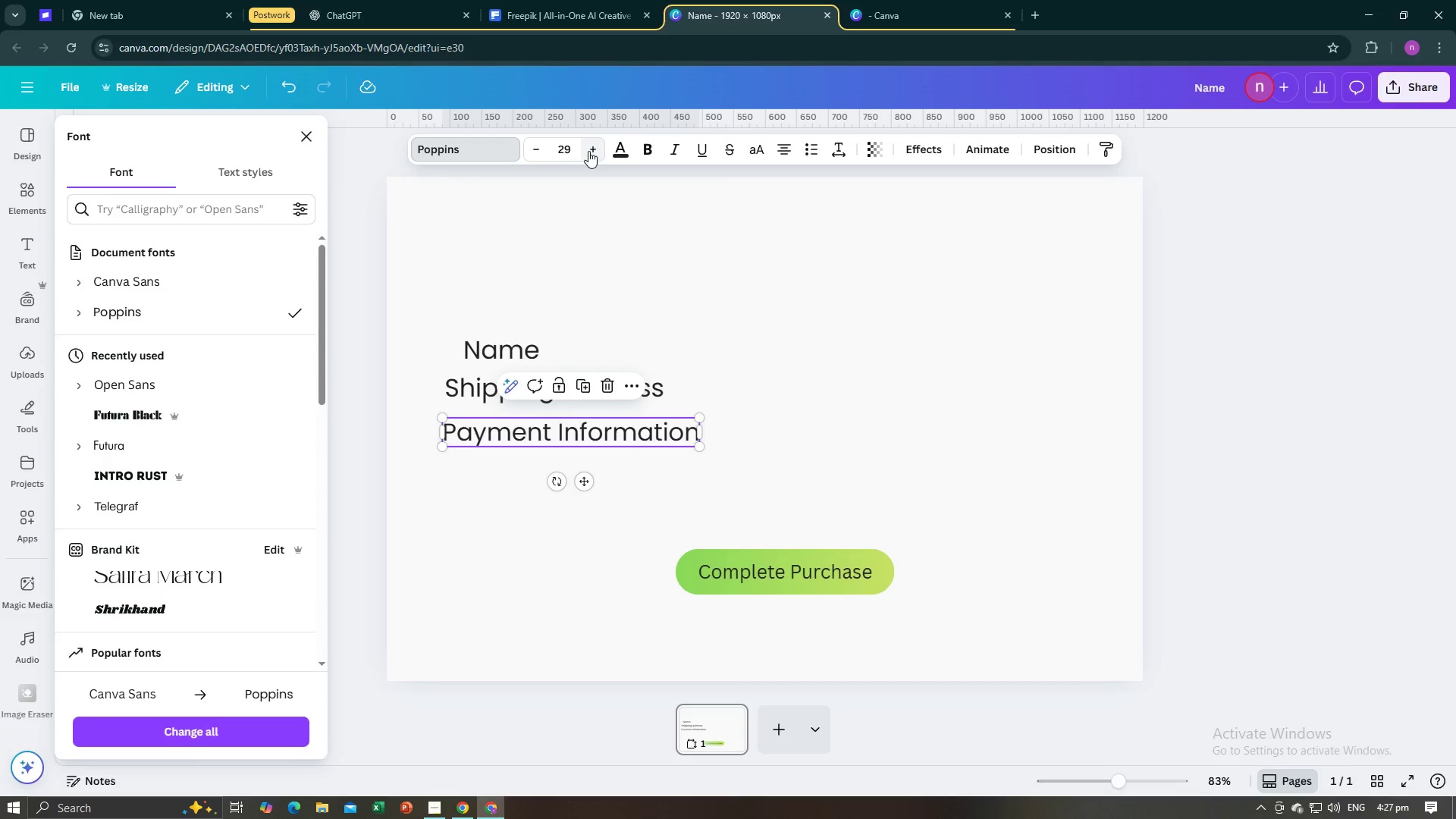 
triple_click([588, 151])
 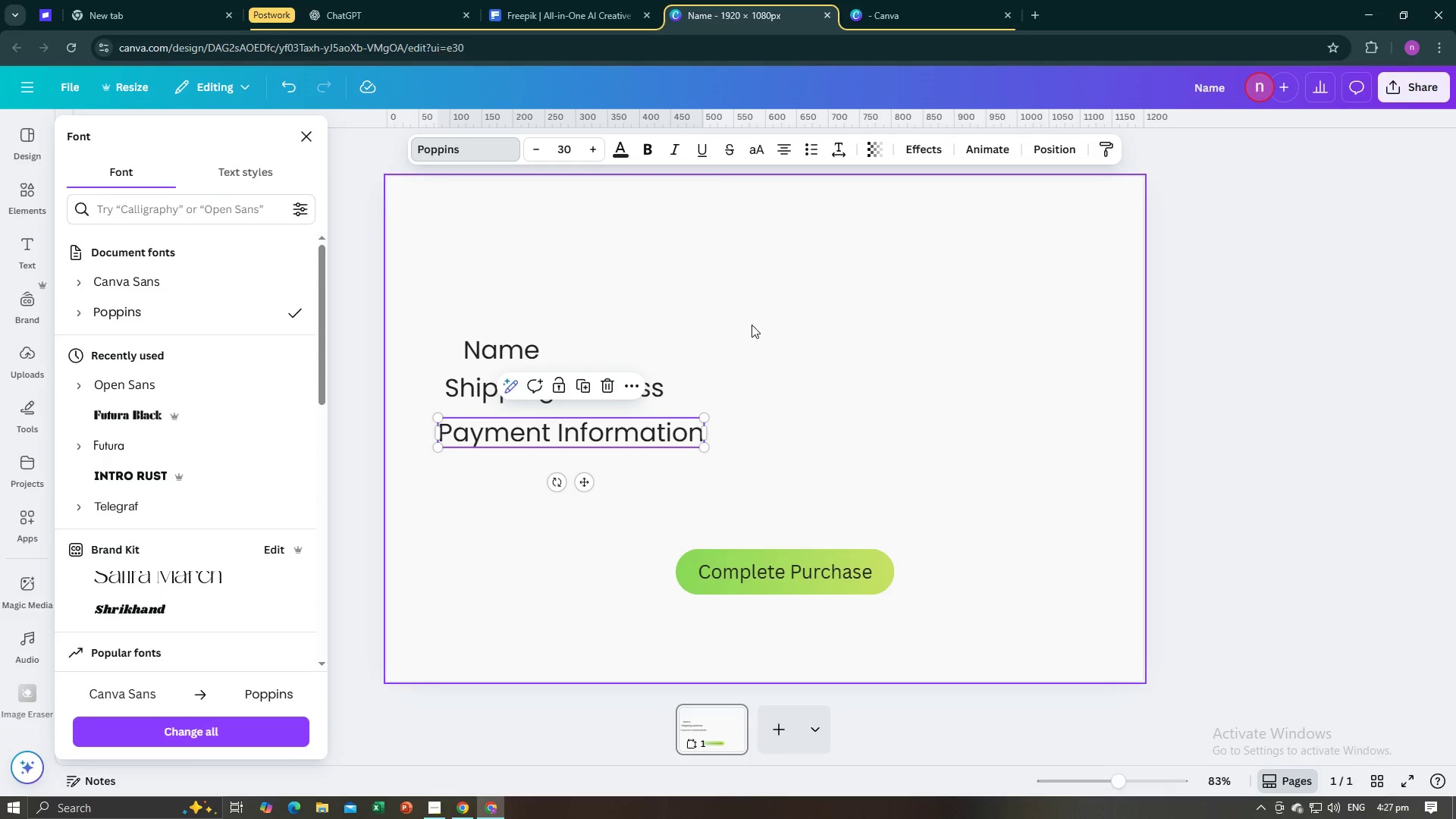 
left_click([752, 325])
 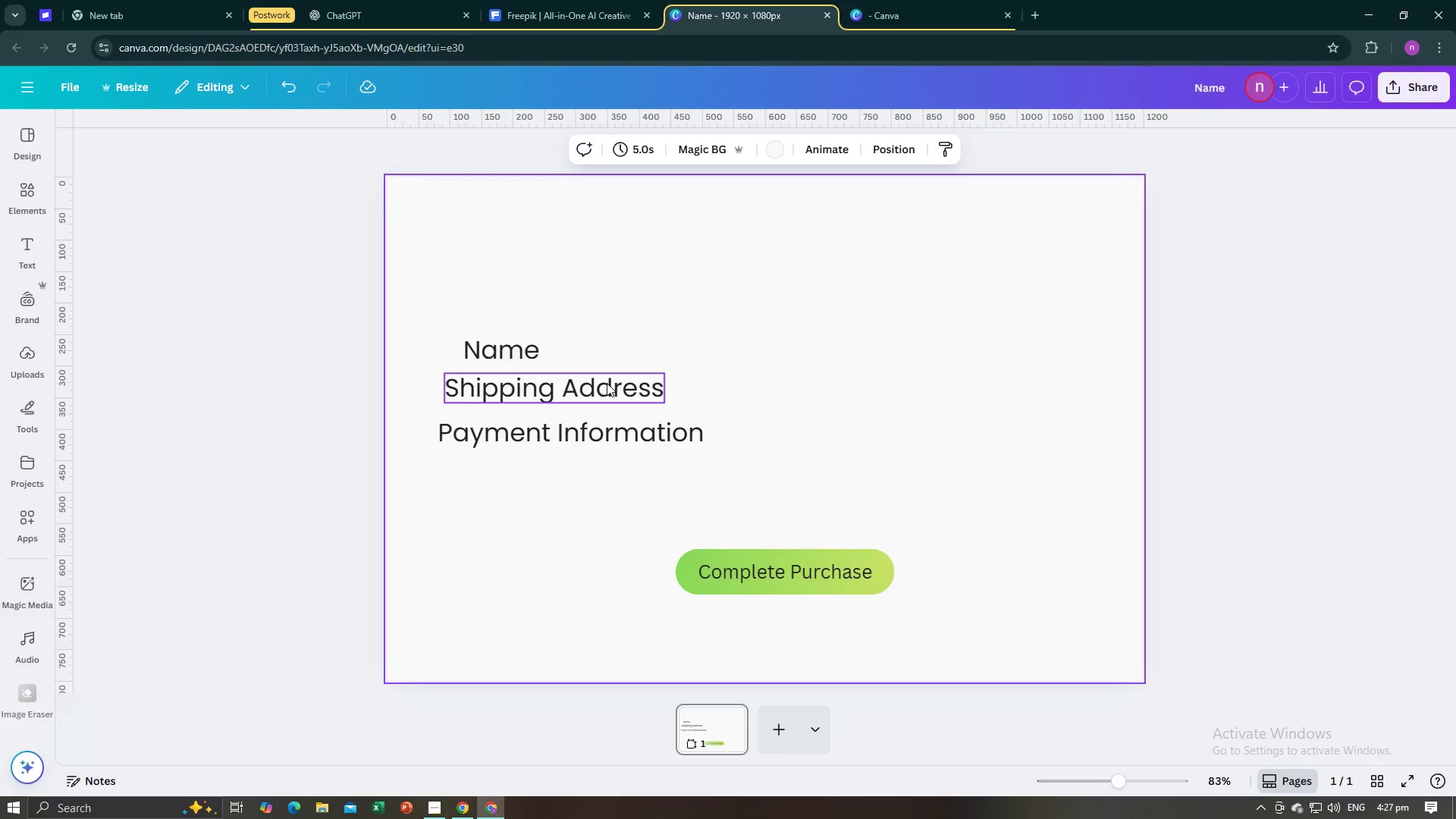 
left_click([607, 383])
 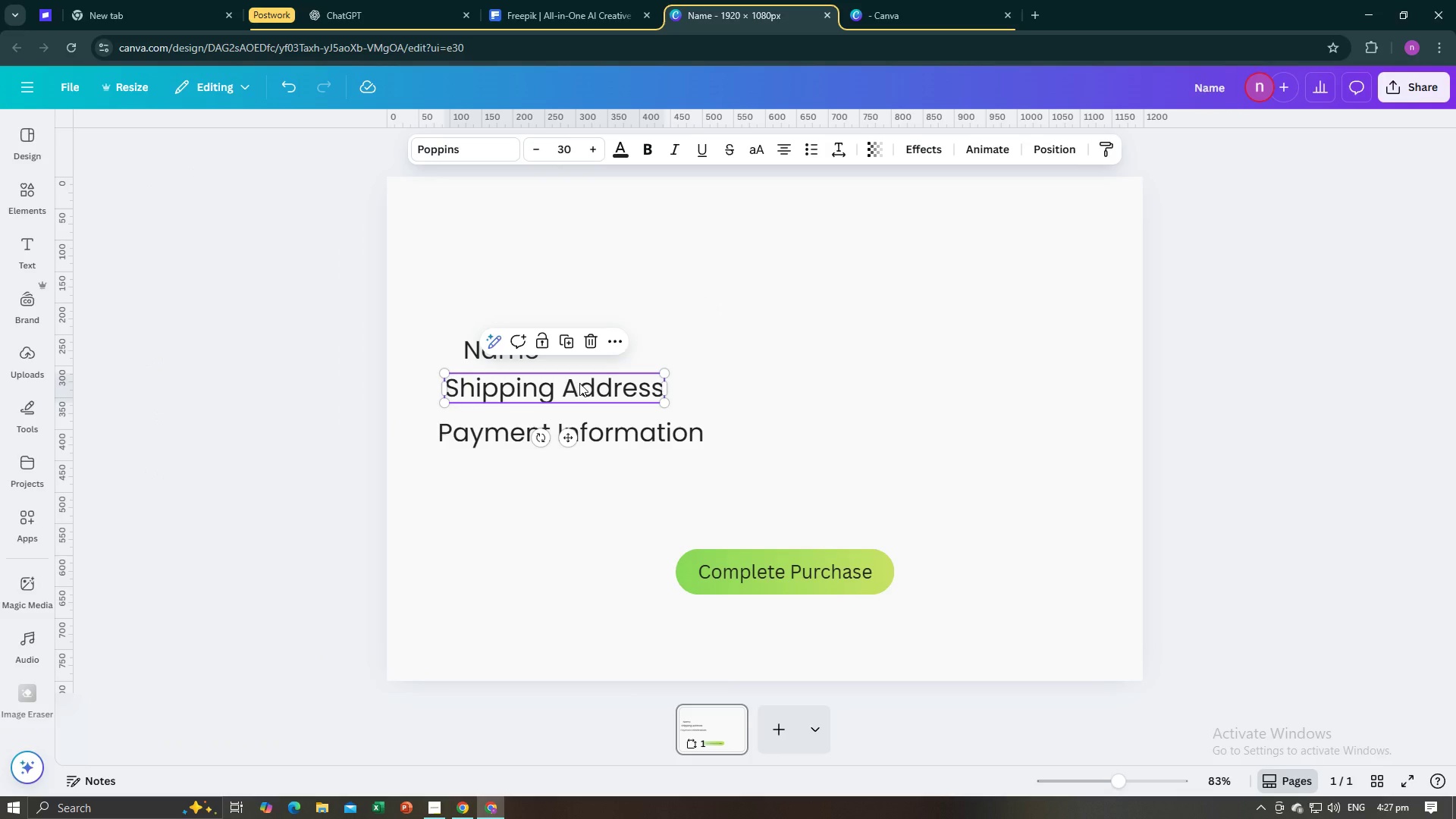 
left_click_drag(start_coordinate=[578, 383], to_coordinate=[598, 386])
 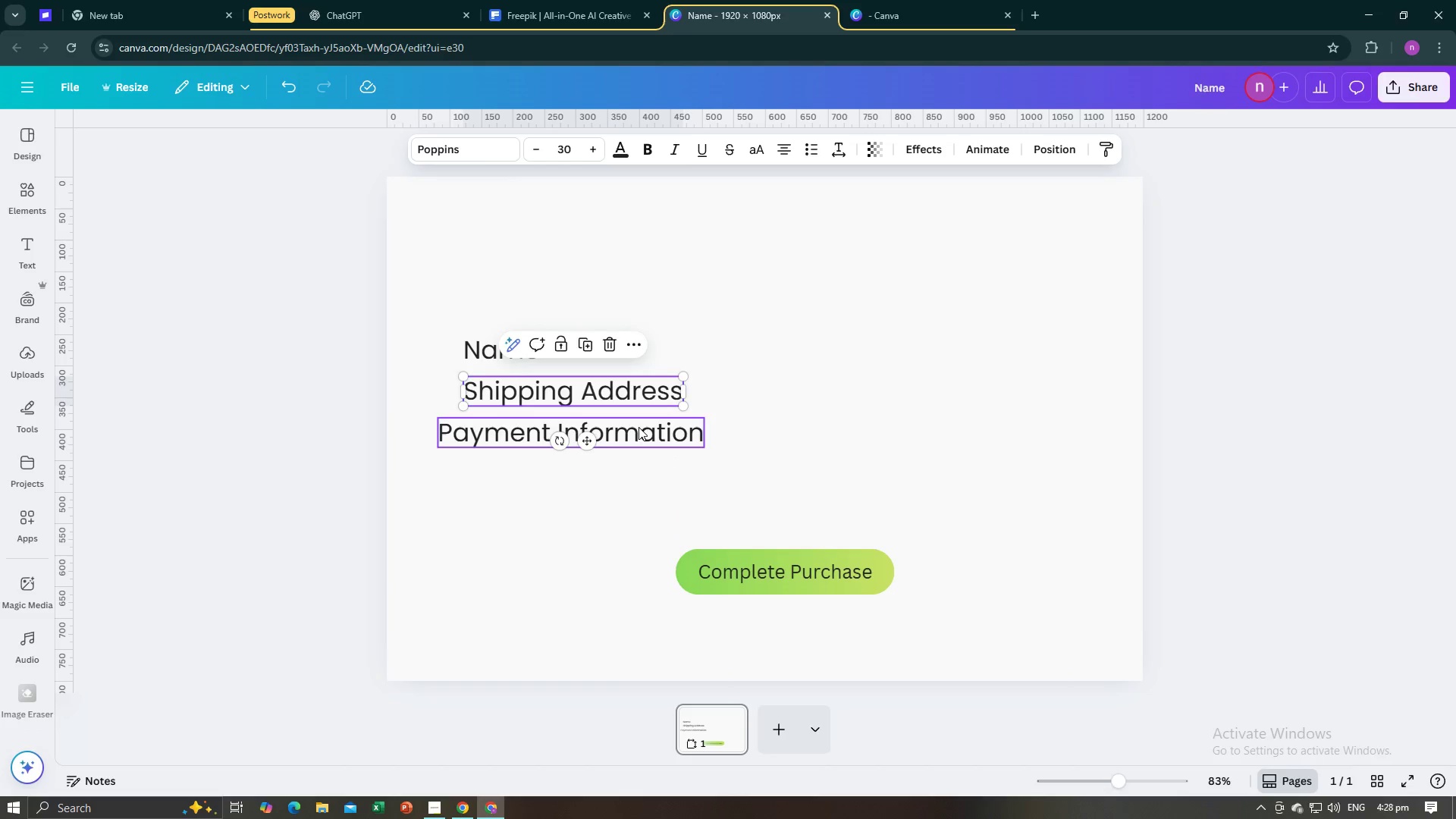 
left_click([639, 427])
 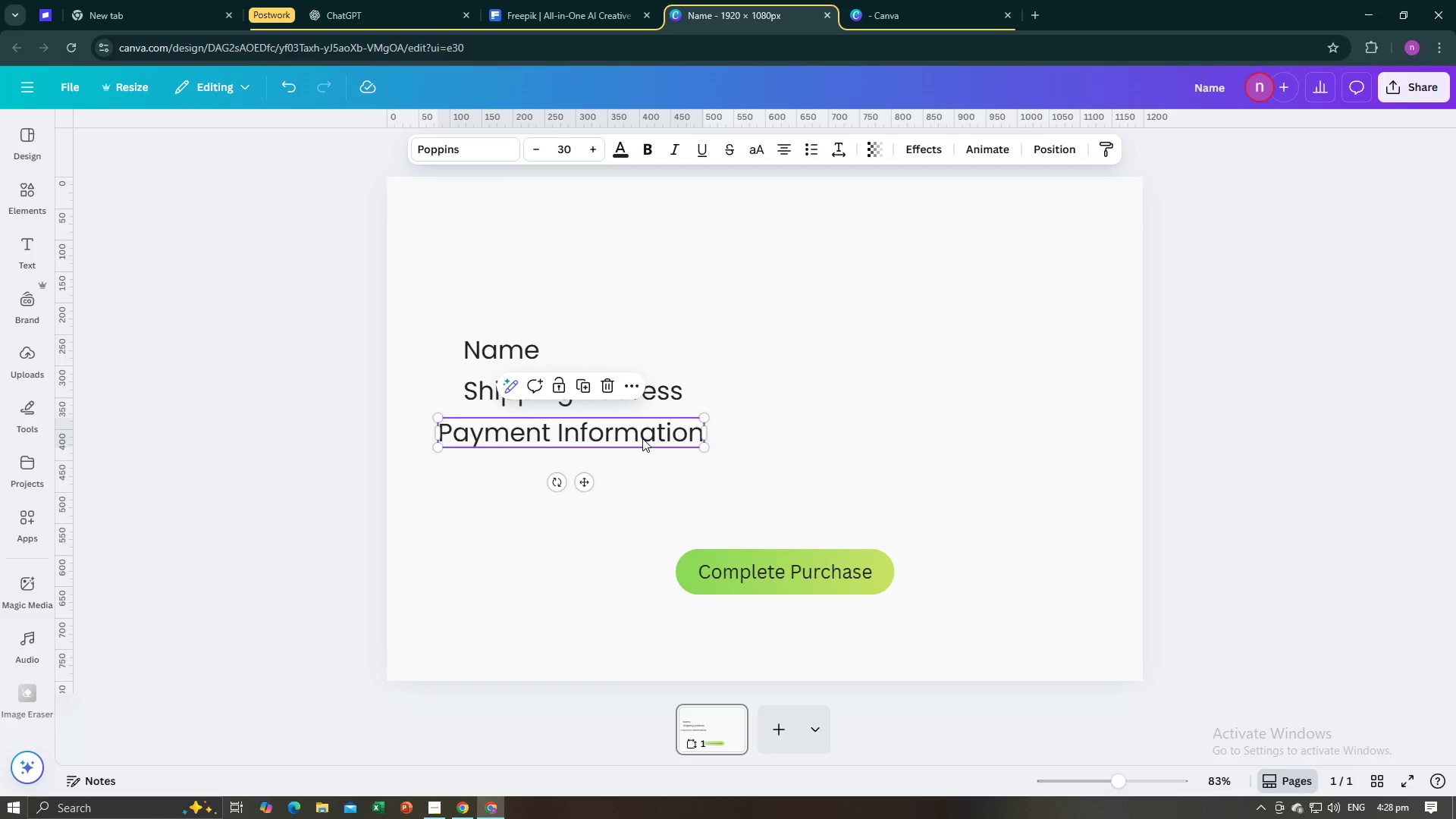 
left_click_drag(start_coordinate=[643, 438], to_coordinate=[669, 489])
 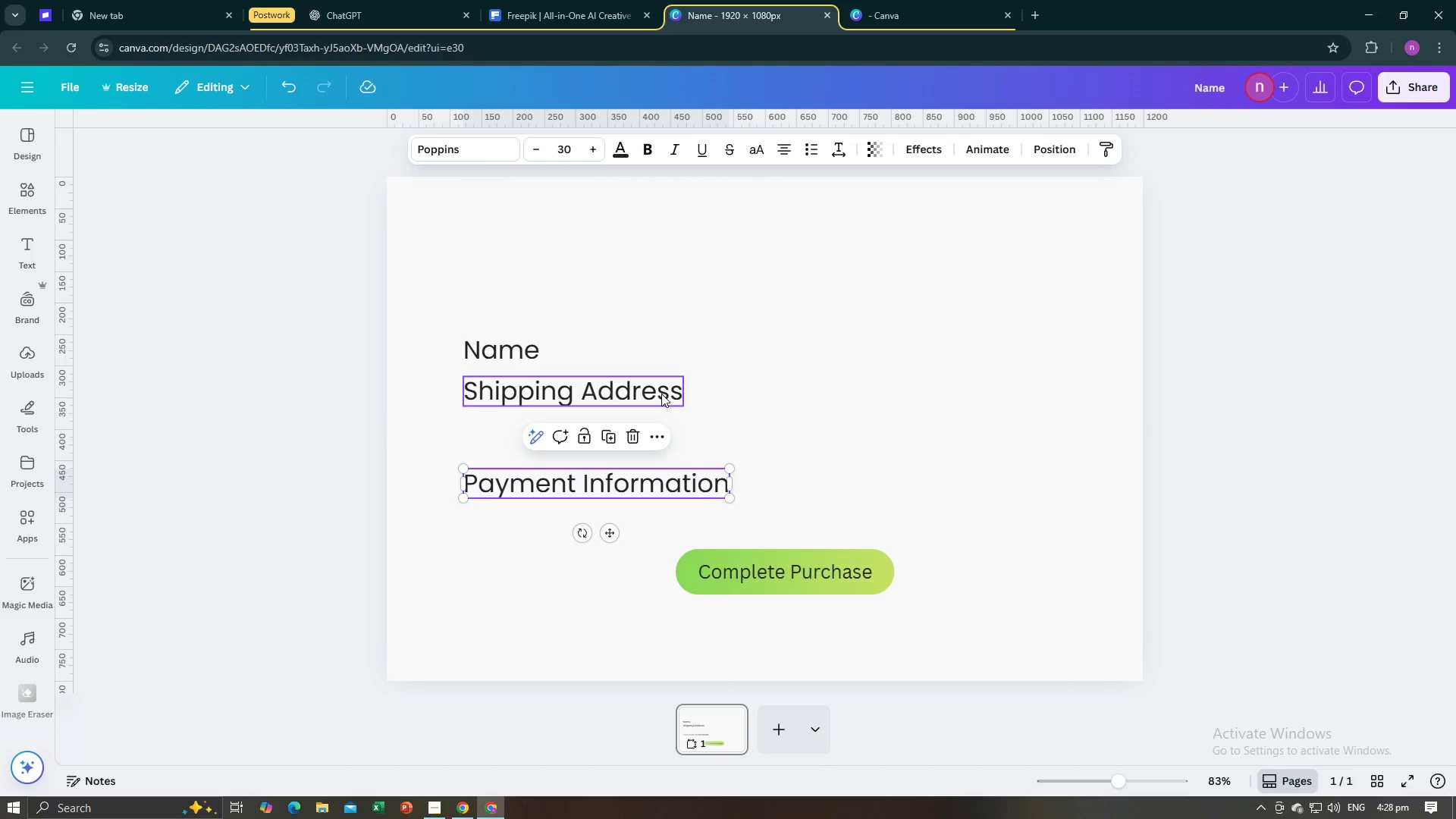 
left_click([661, 394])
 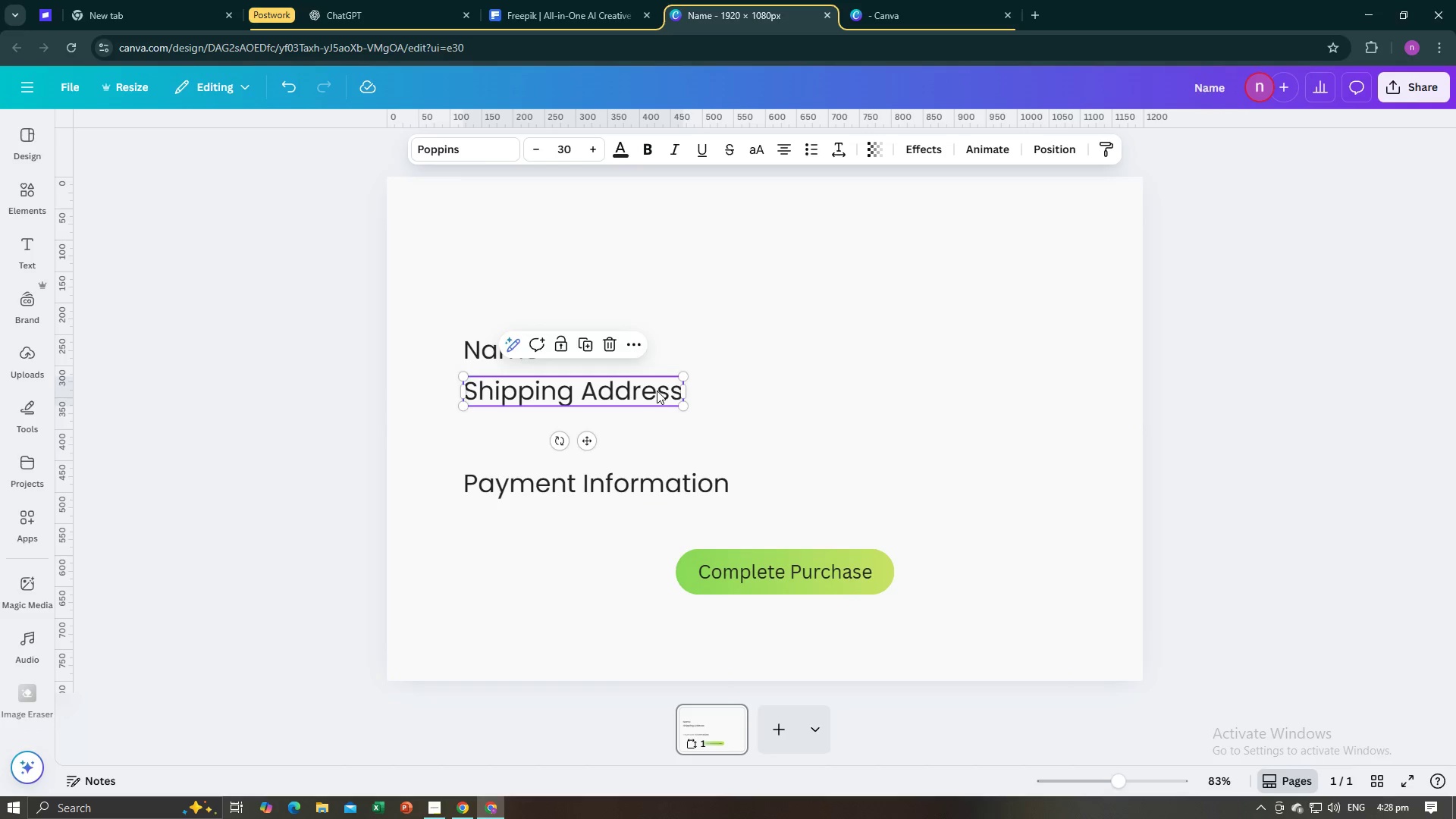 
left_click_drag(start_coordinate=[657, 390], to_coordinate=[657, 415])
 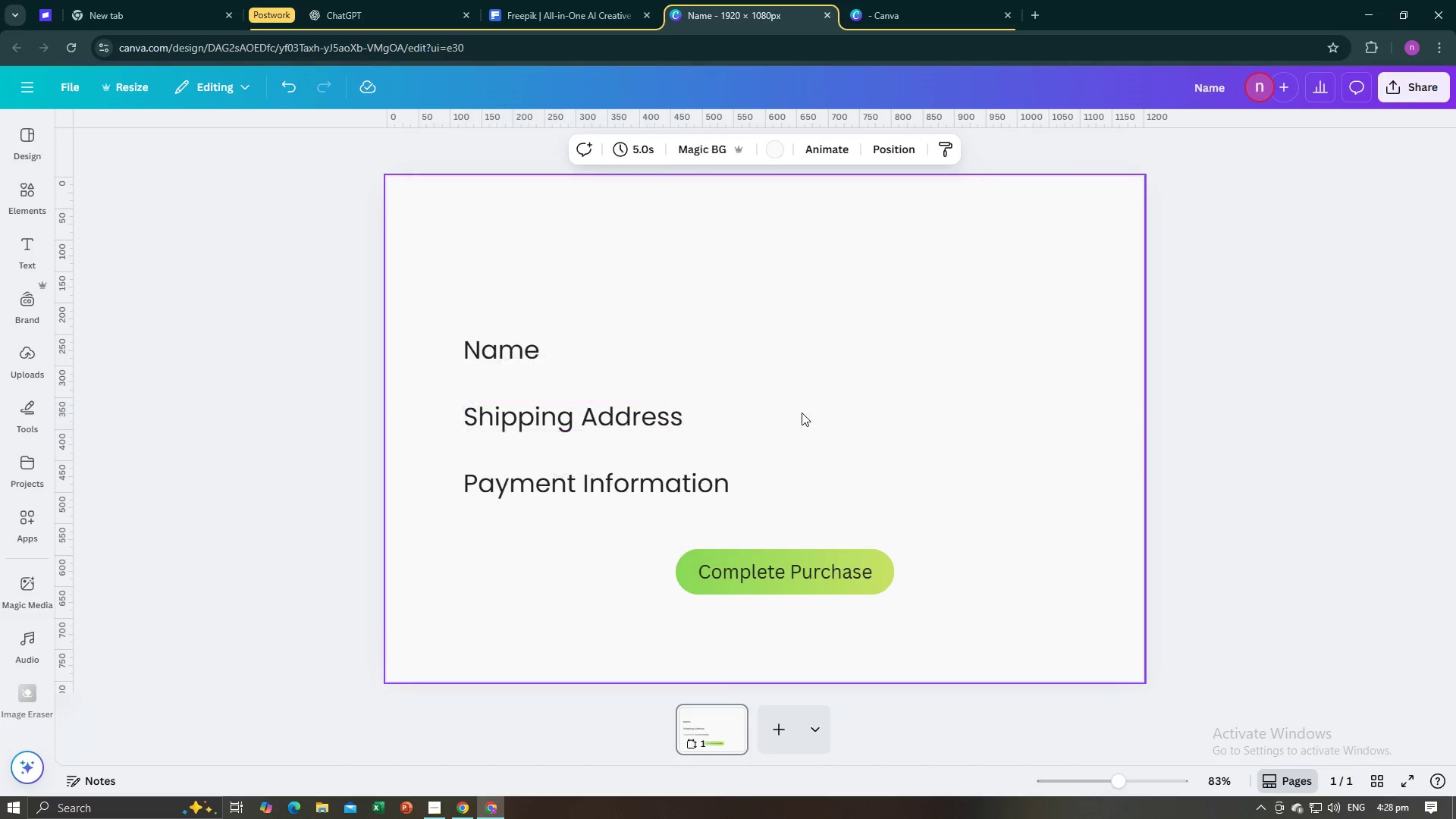 
left_click([802, 413])
 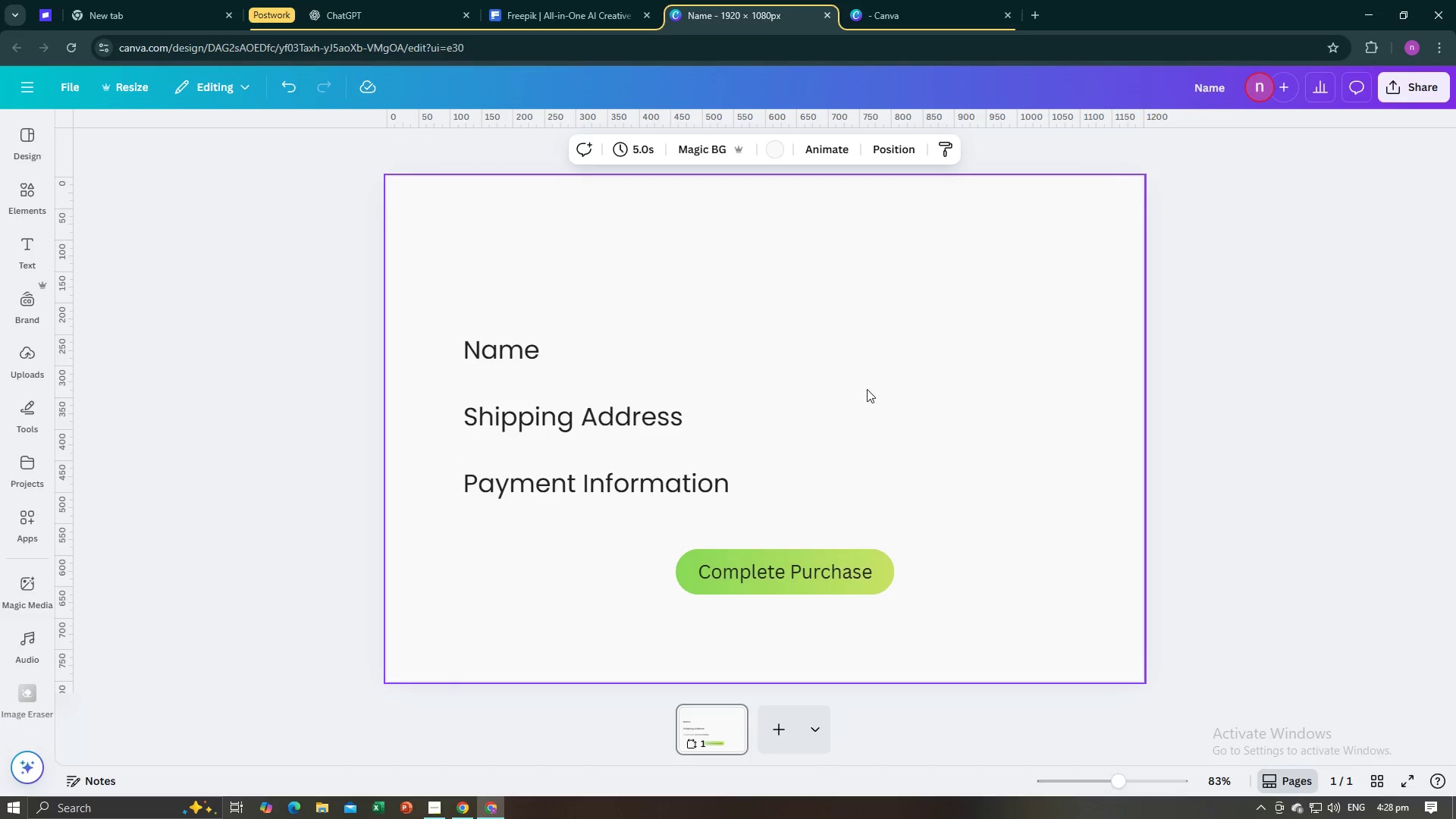 
left_click([896, 375])
 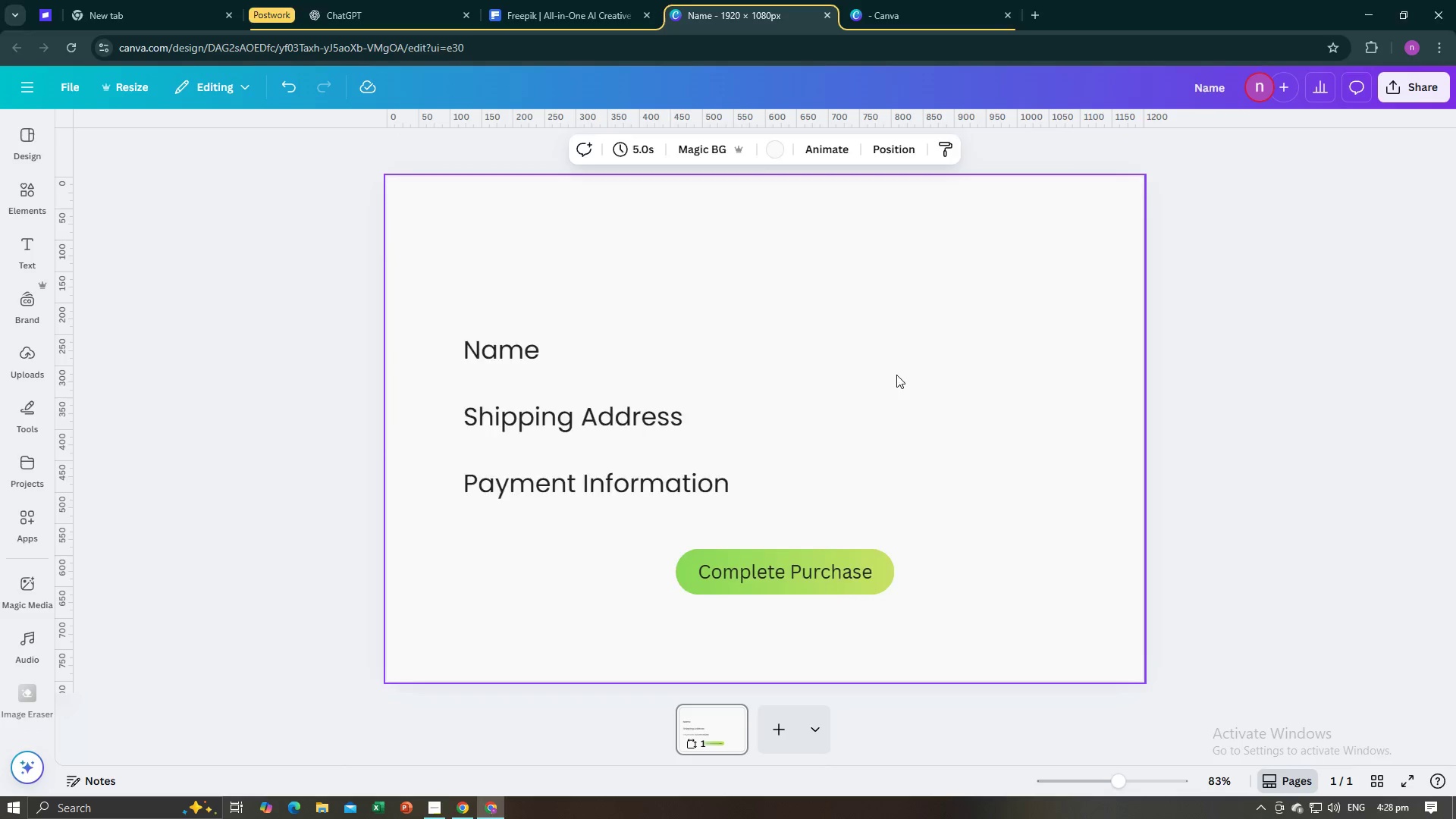 
key(Alt+AltLeft)
 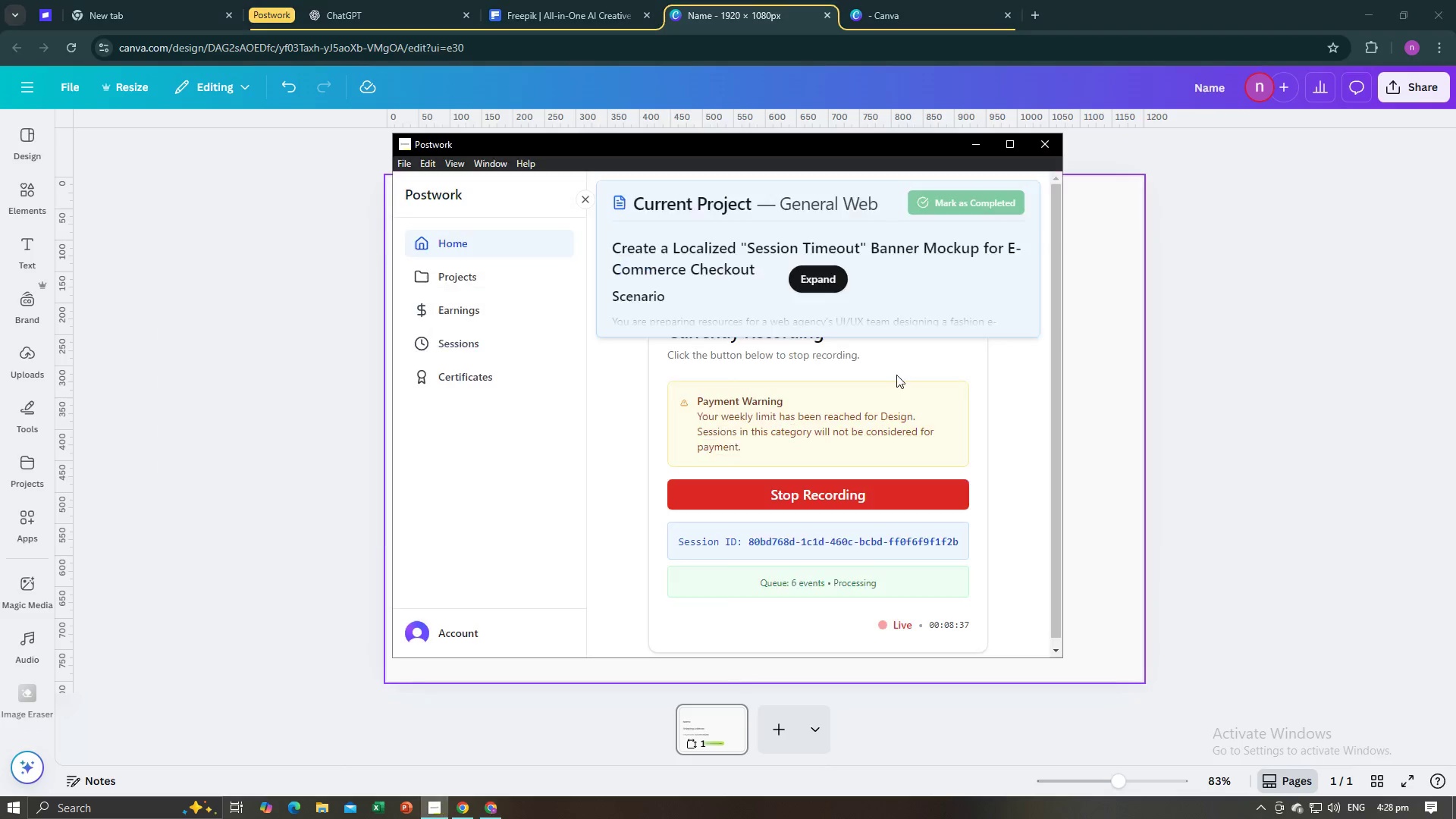 
key(Alt+Tab)